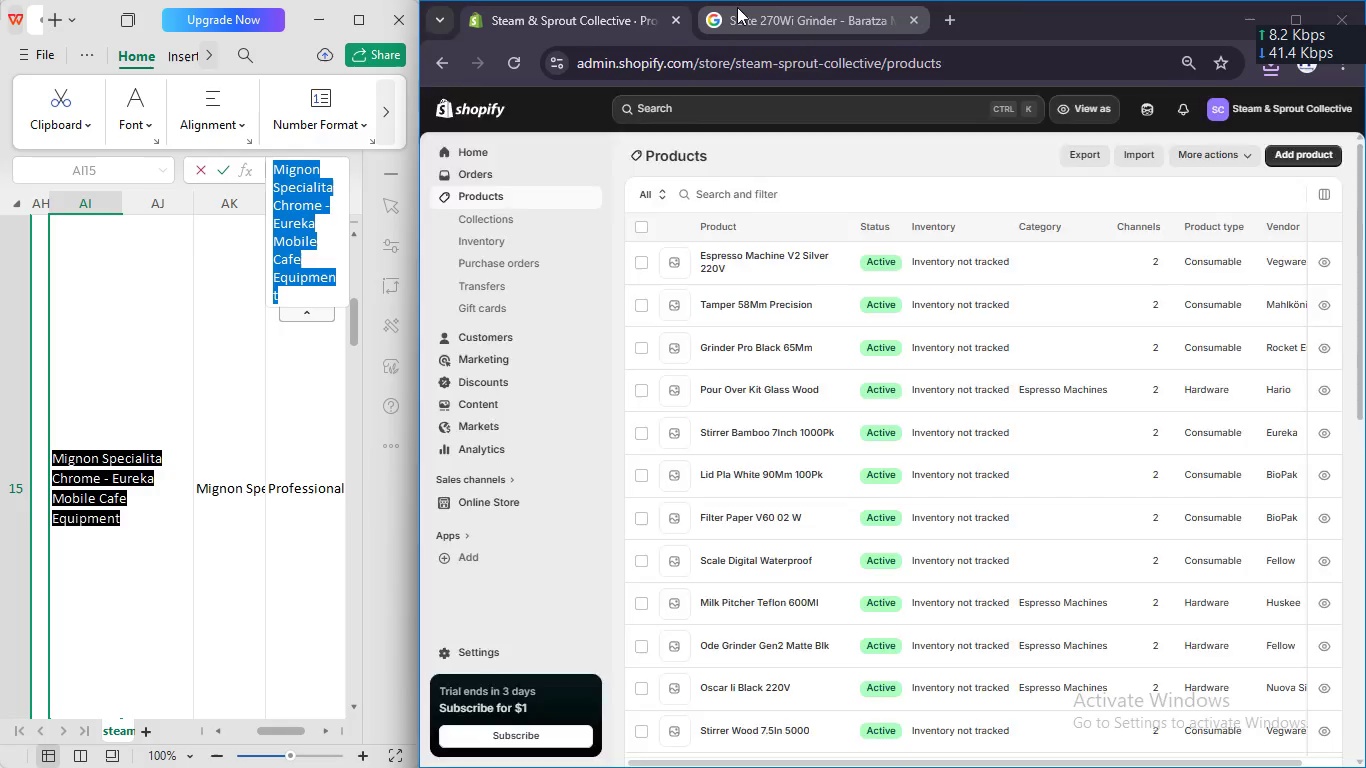 
left_click([737, 7])
 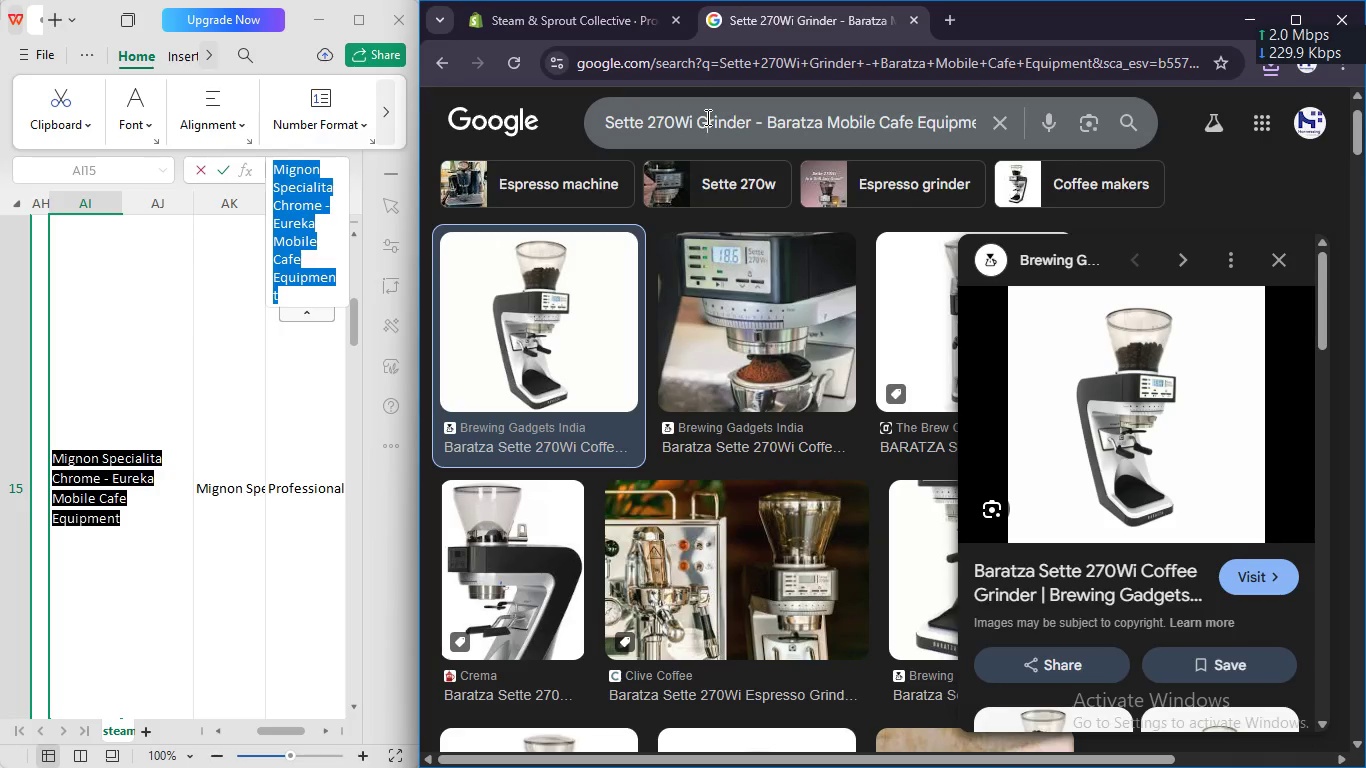 
left_click([706, 117])
 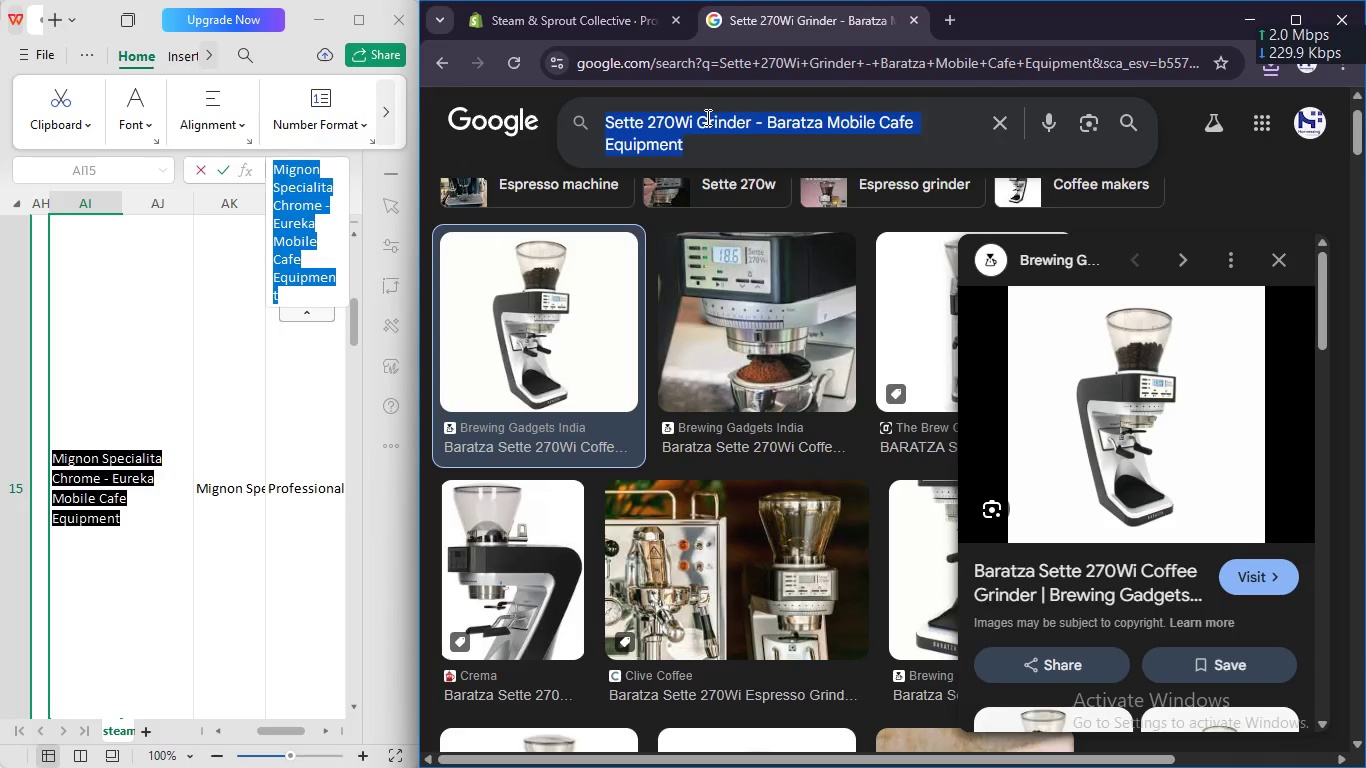 
key(Control+A)
 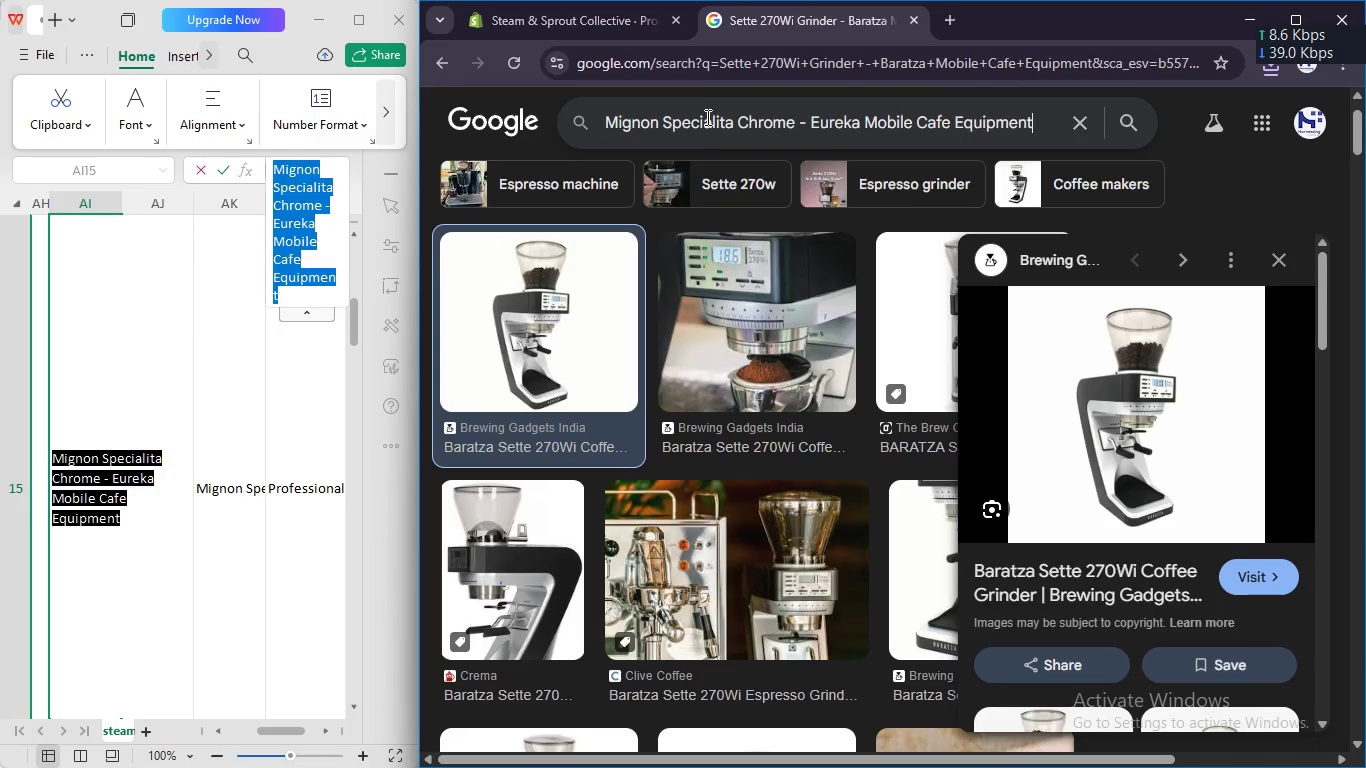 
key(Control+V)
 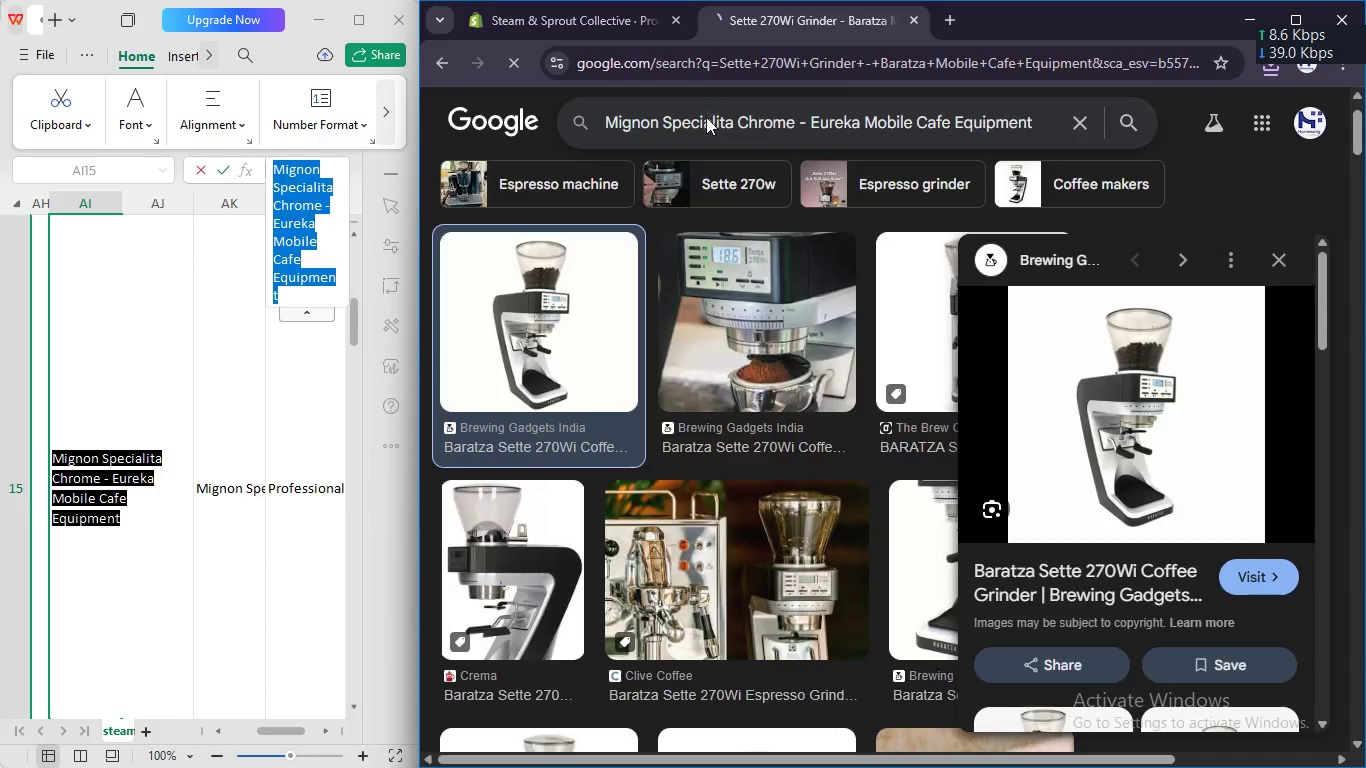 
key(Enter)
 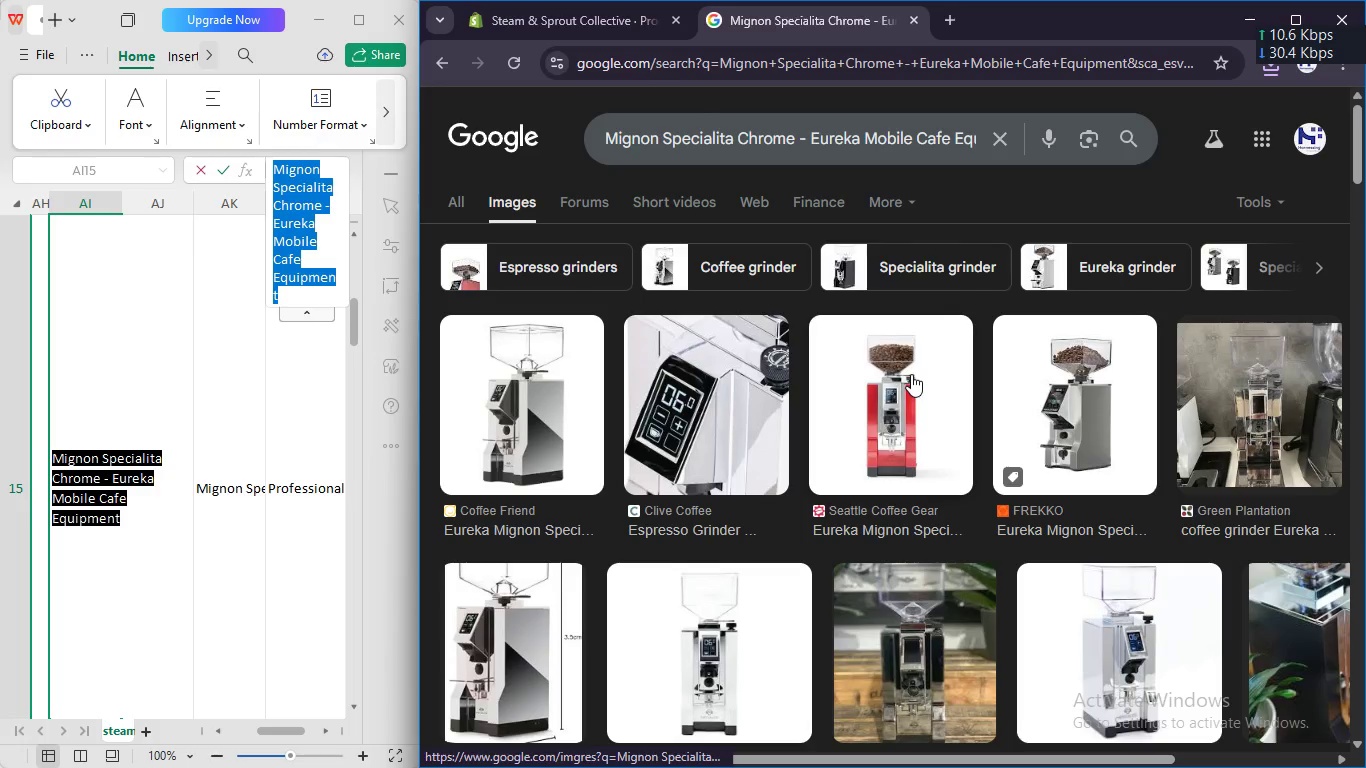 
wait(5.39)
 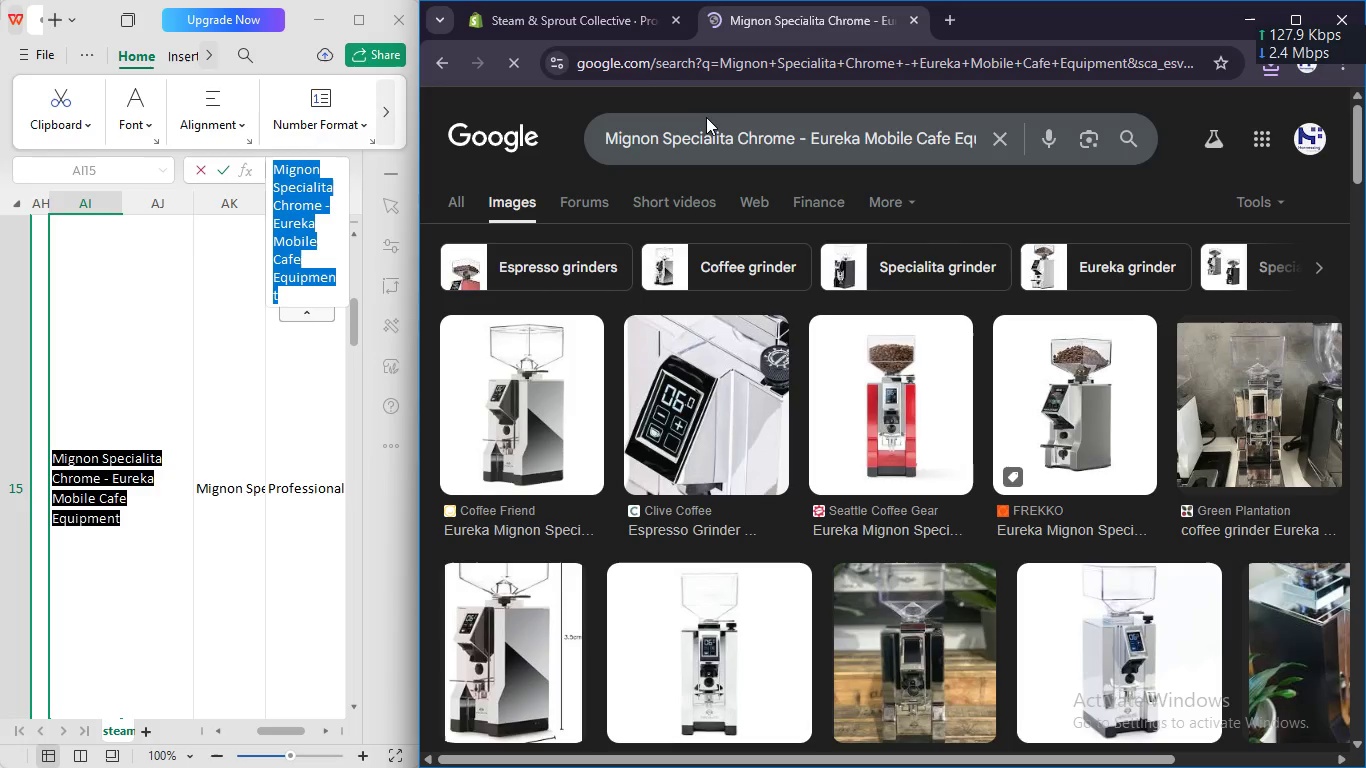 
right_click([911, 374])
 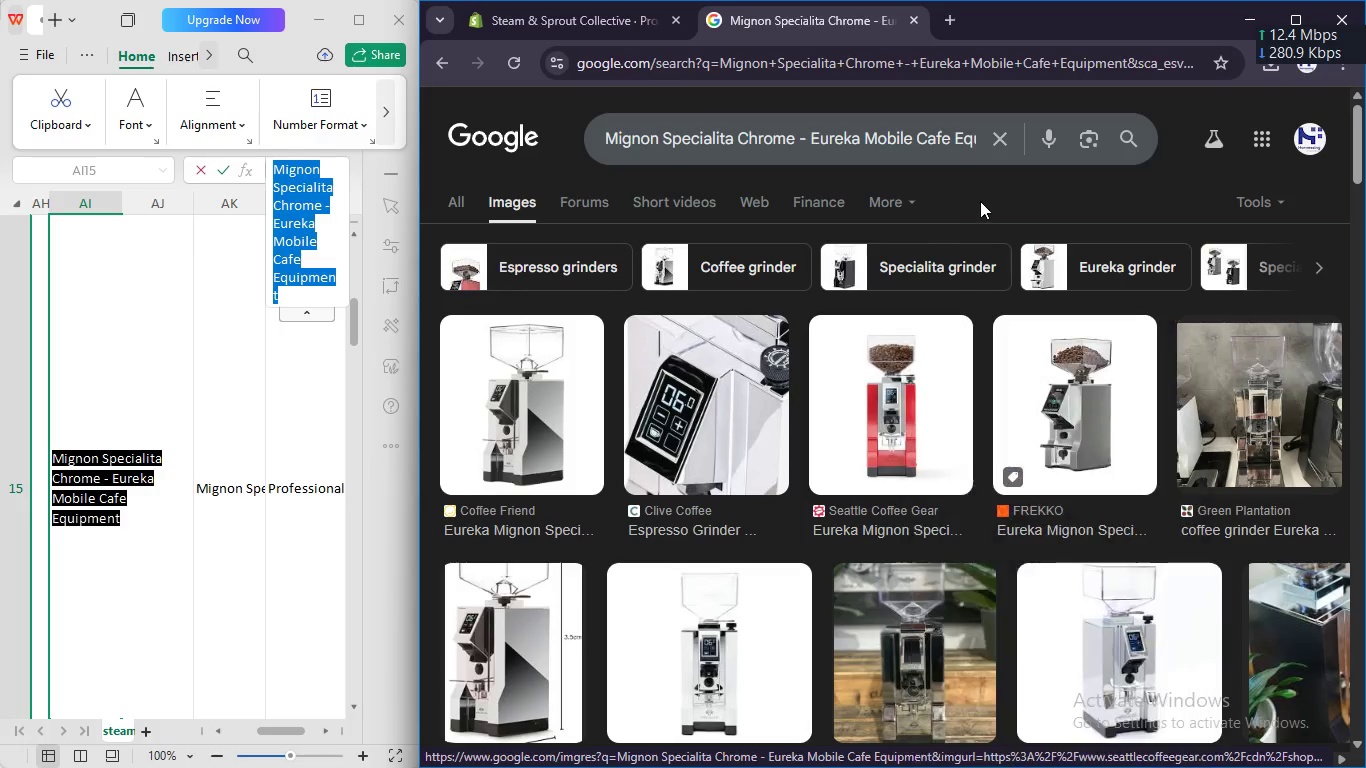 
left_click([980, 201])
 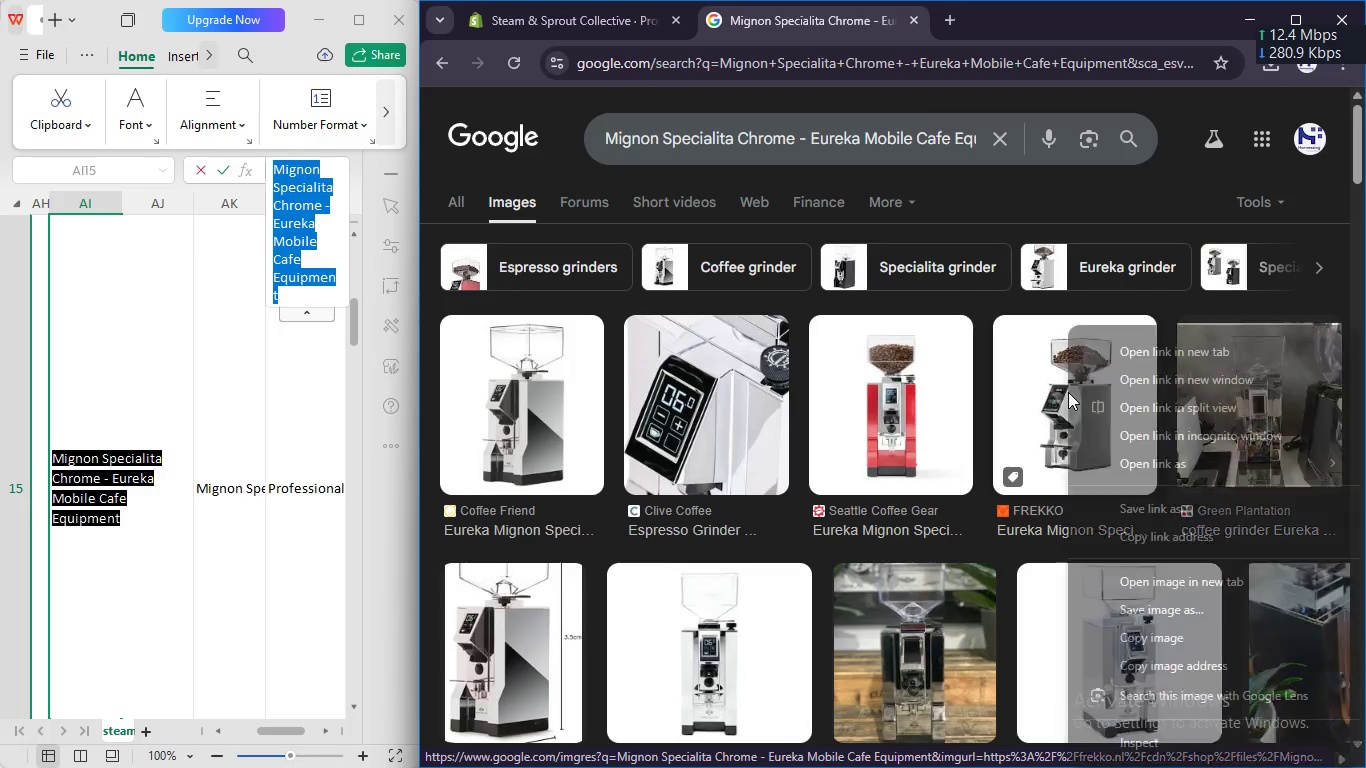 
right_click([1068, 392])
 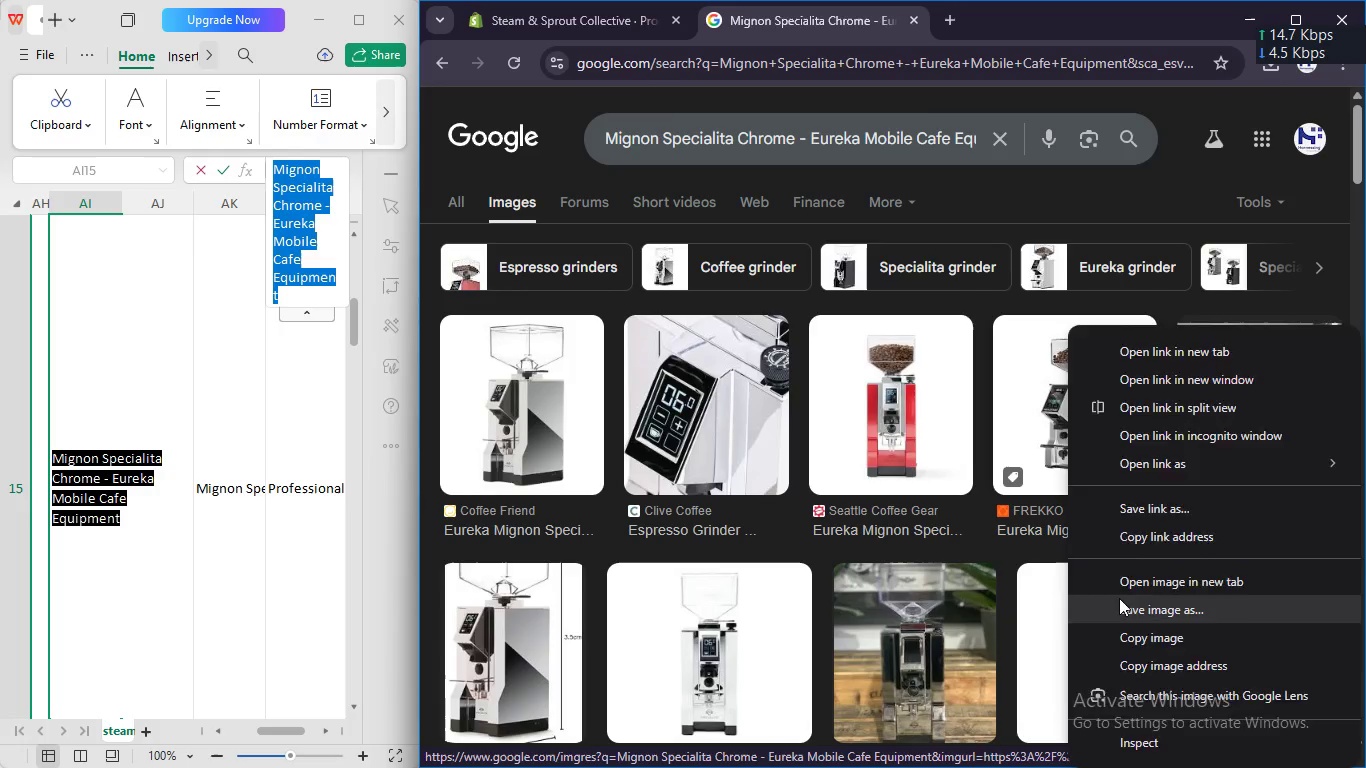 
left_click([1119, 598])
 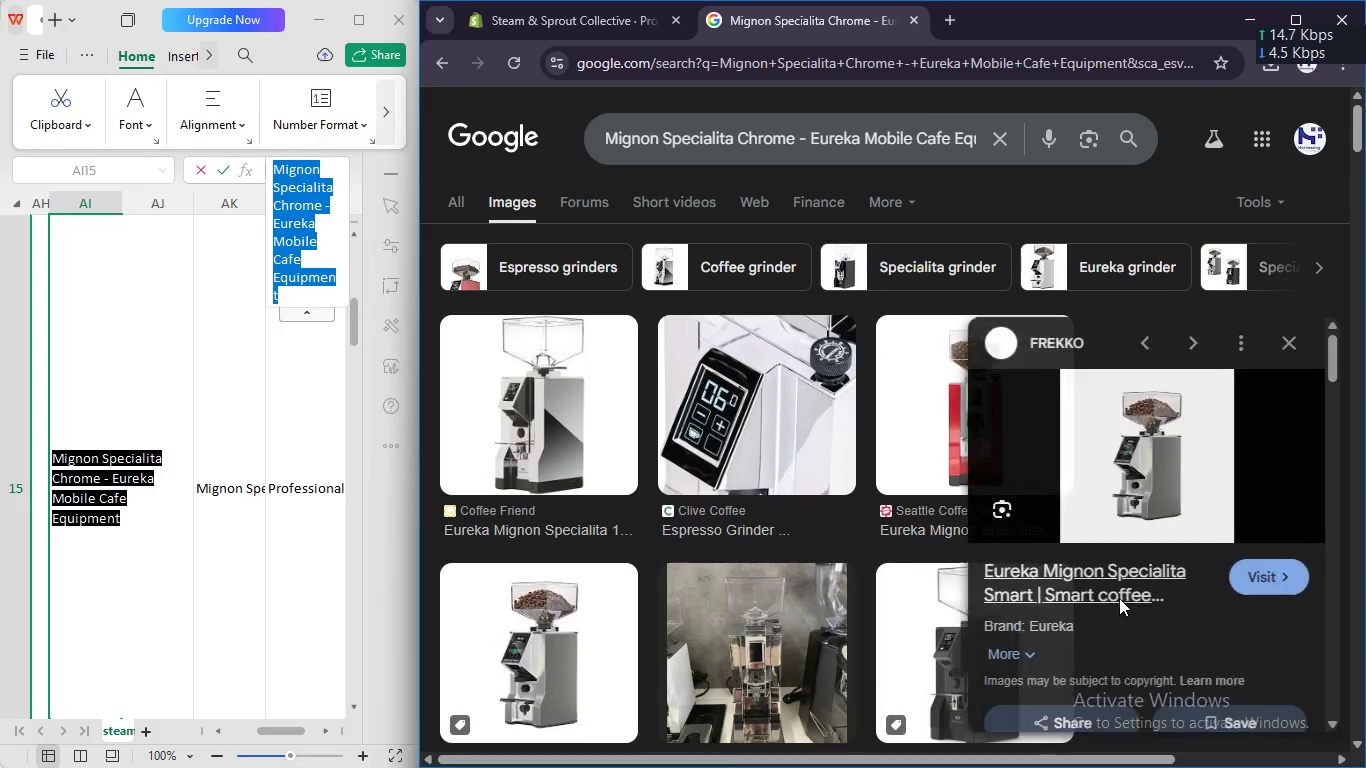 
key(Enter)
 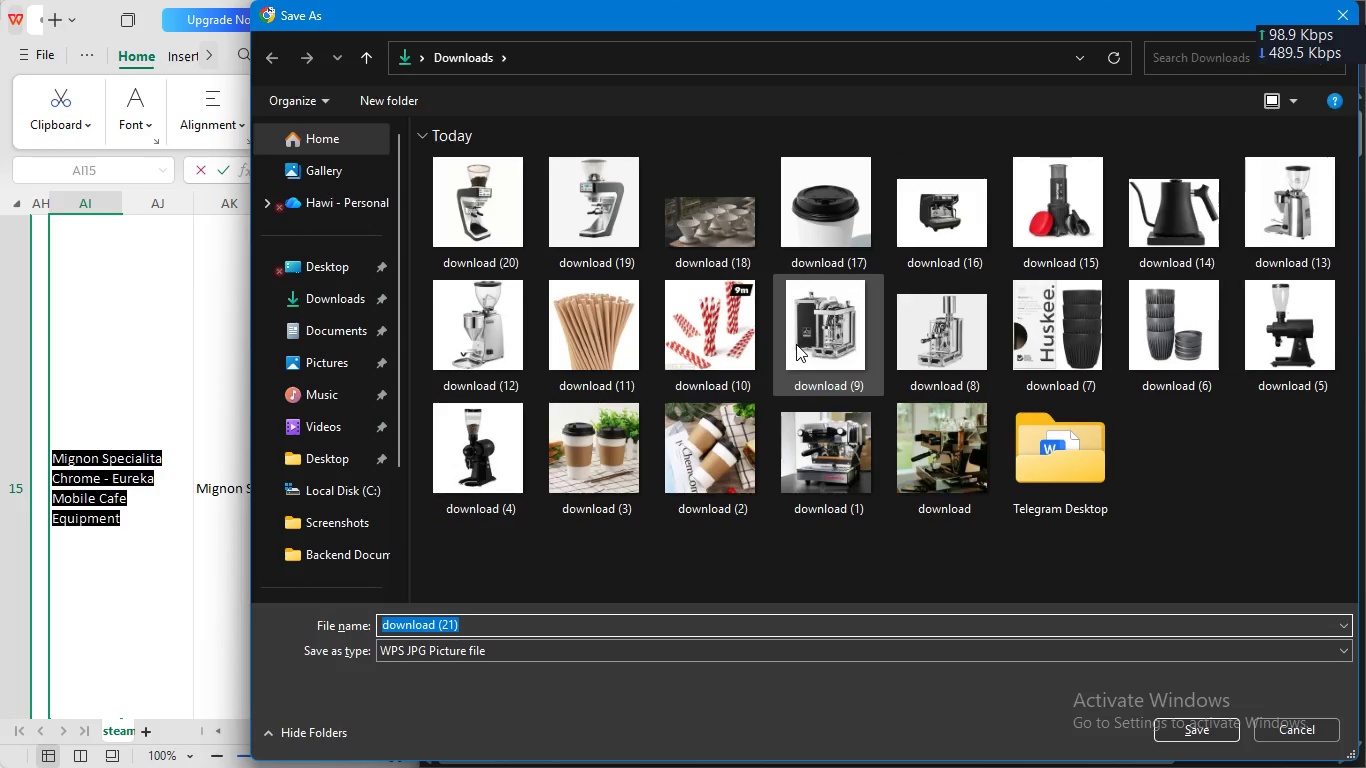 
key(Enter)
 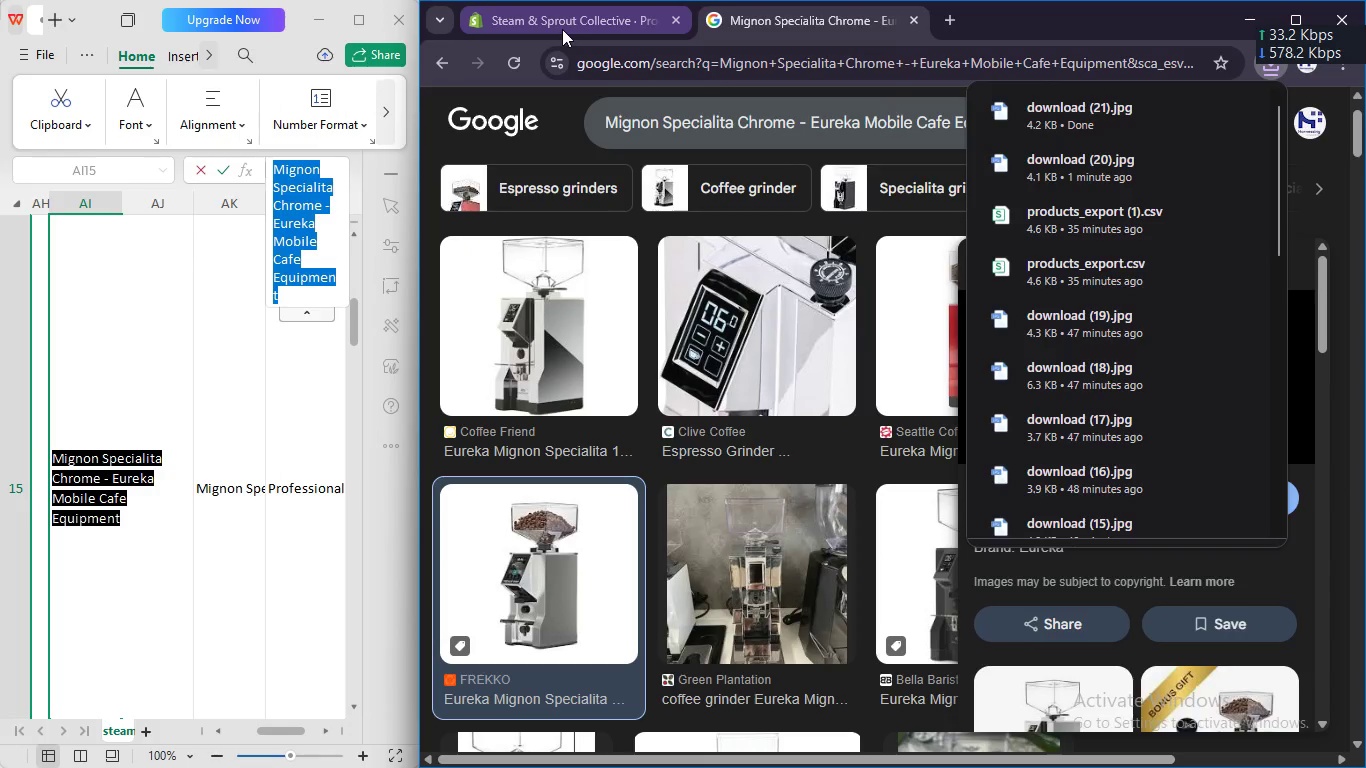 
left_click([562, 29])
 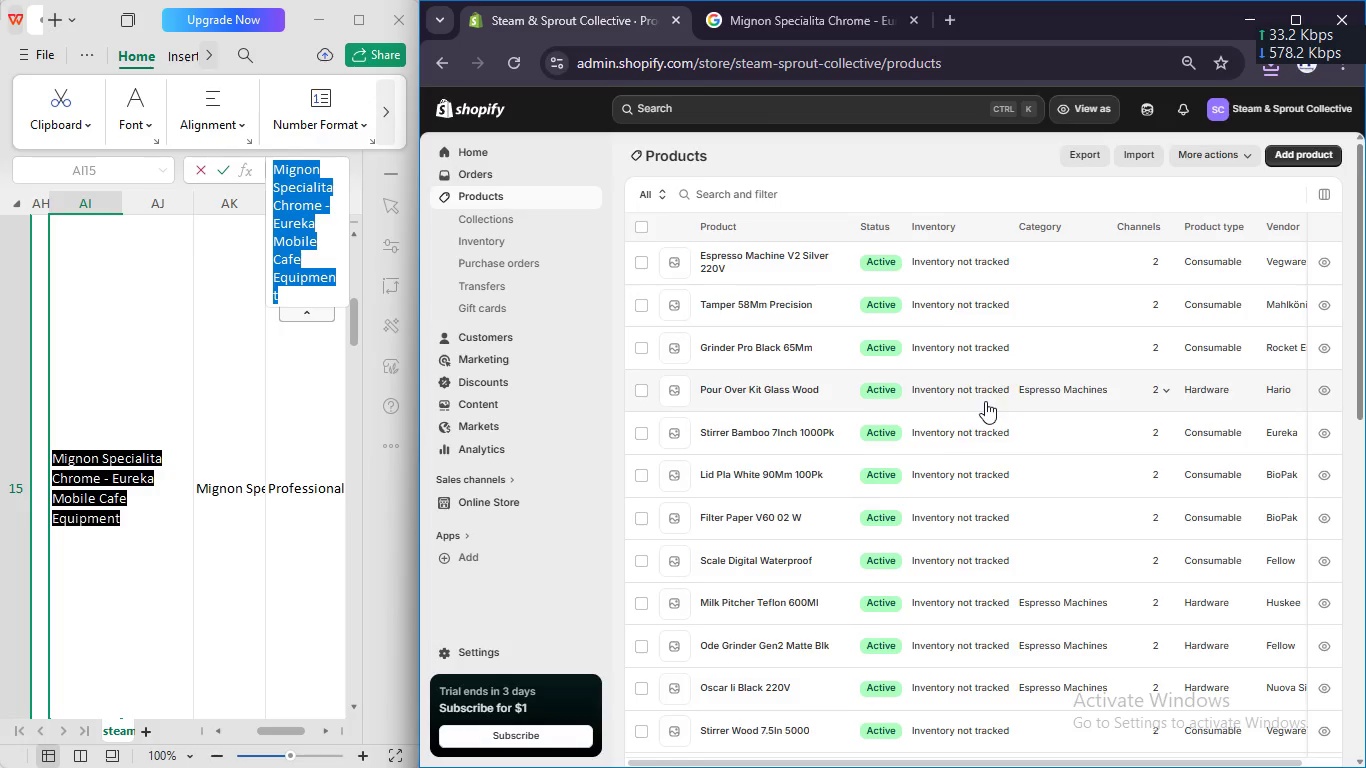 
scroll: coordinate [985, 401], scroll_direction: up, amount: 5.0
 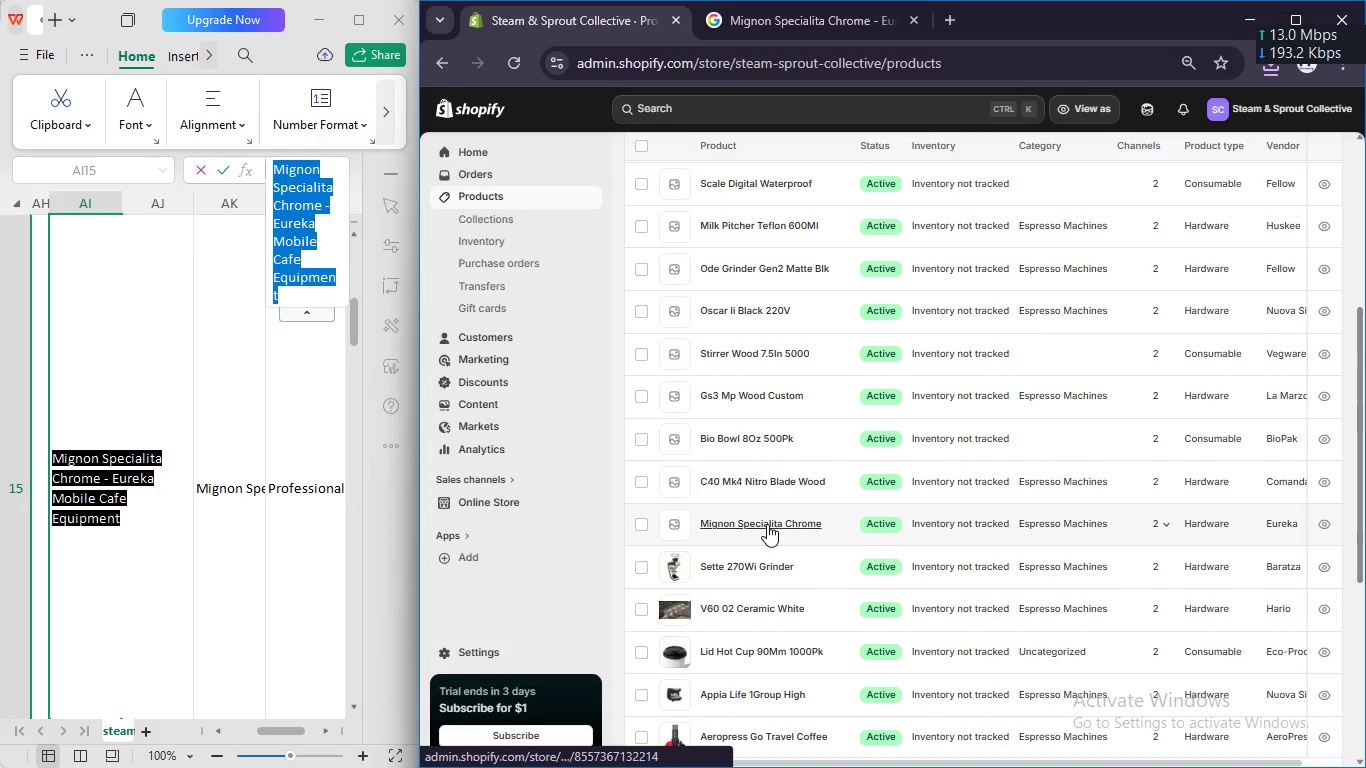 
left_click([767, 524])
 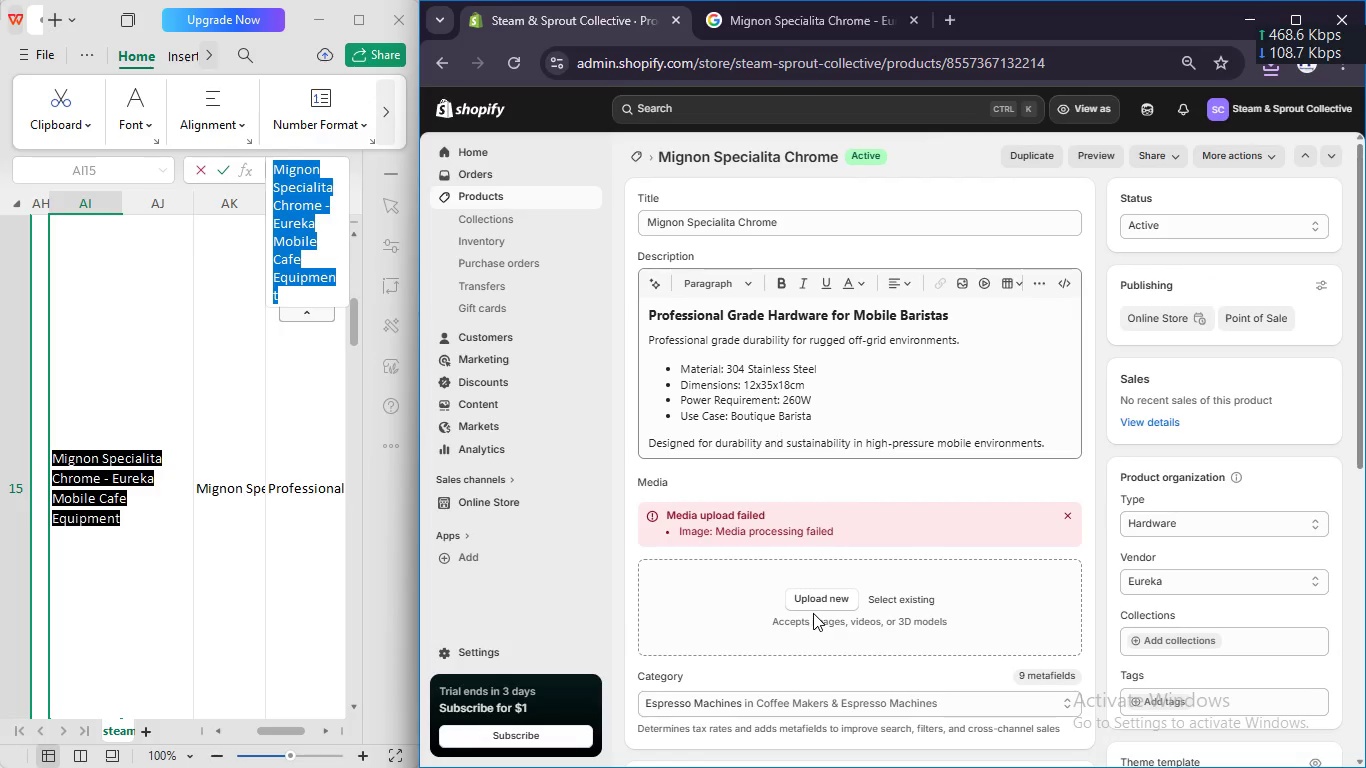 
wait(5.64)
 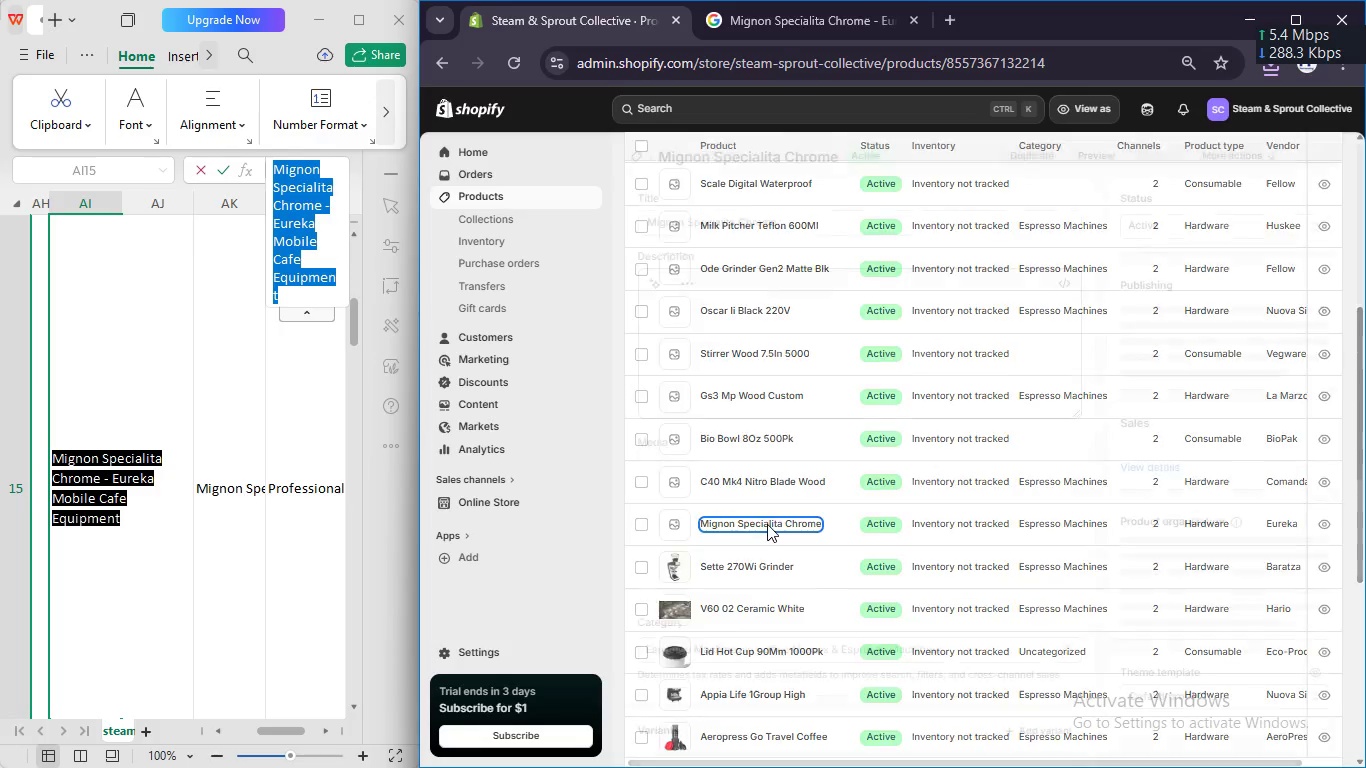 
left_click([1066, 521])
 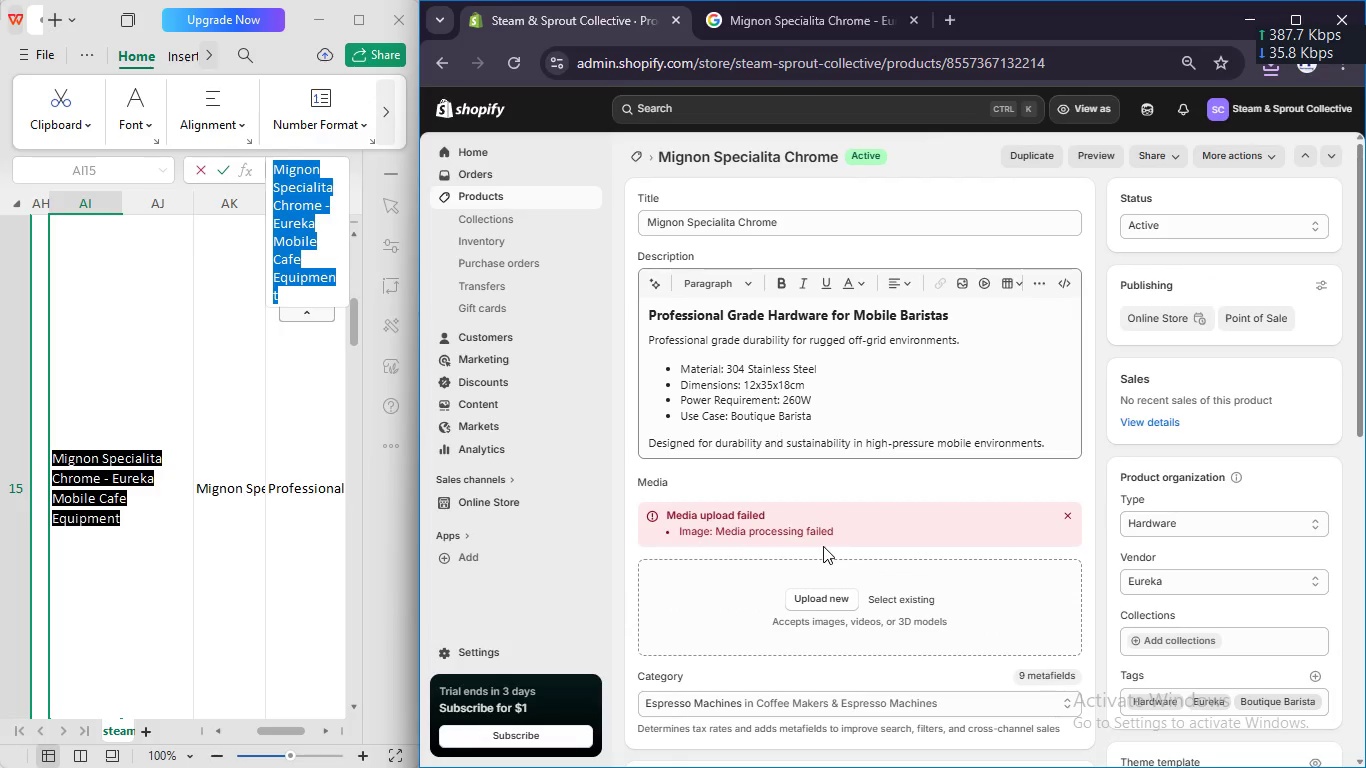 
left_click([823, 546])
 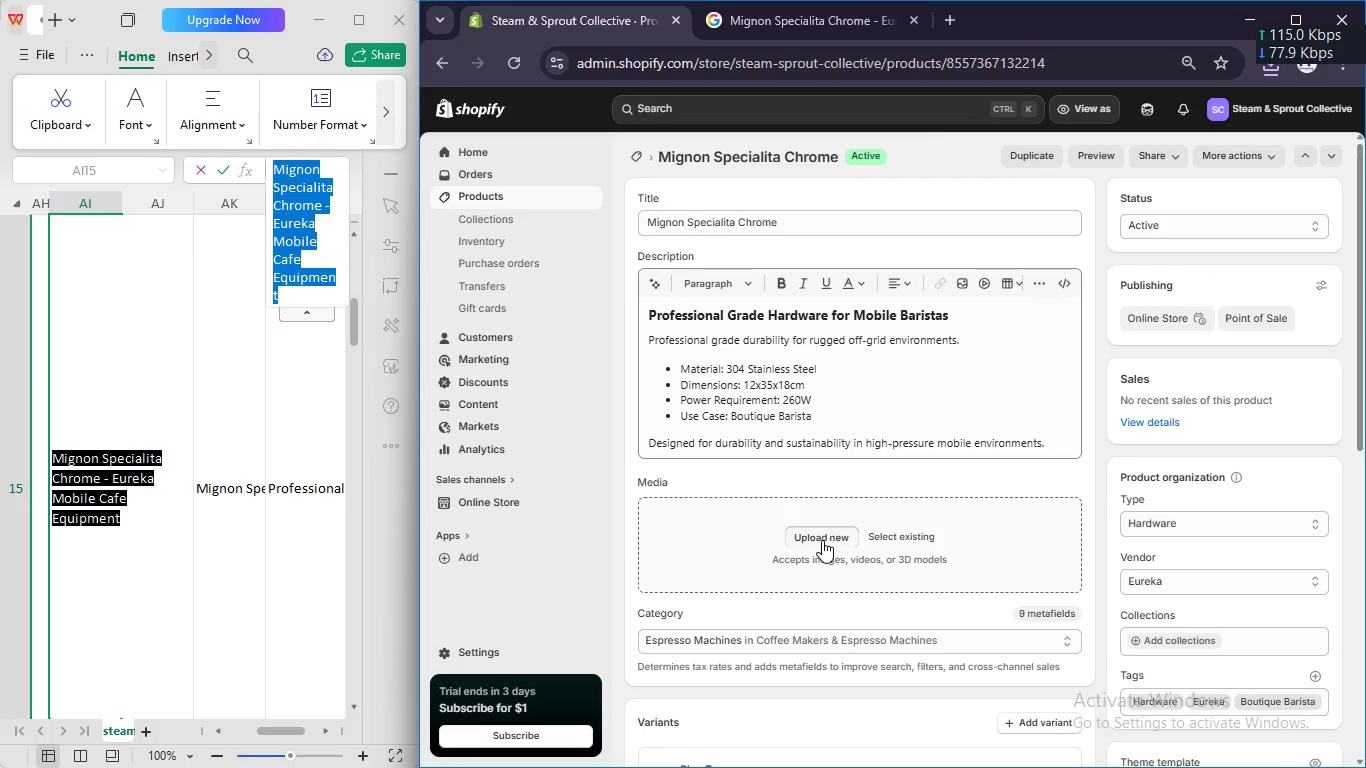 
left_click([822, 540])
 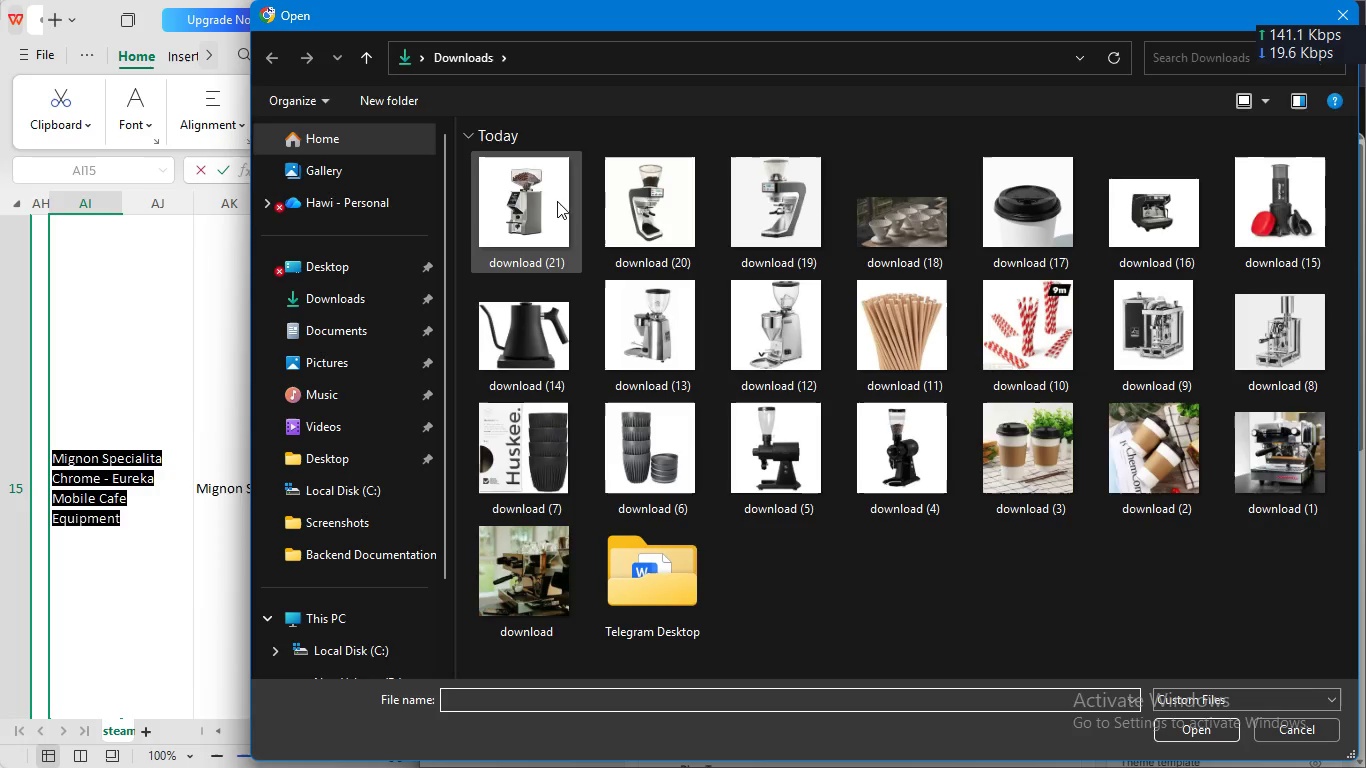 
left_click([553, 201])
 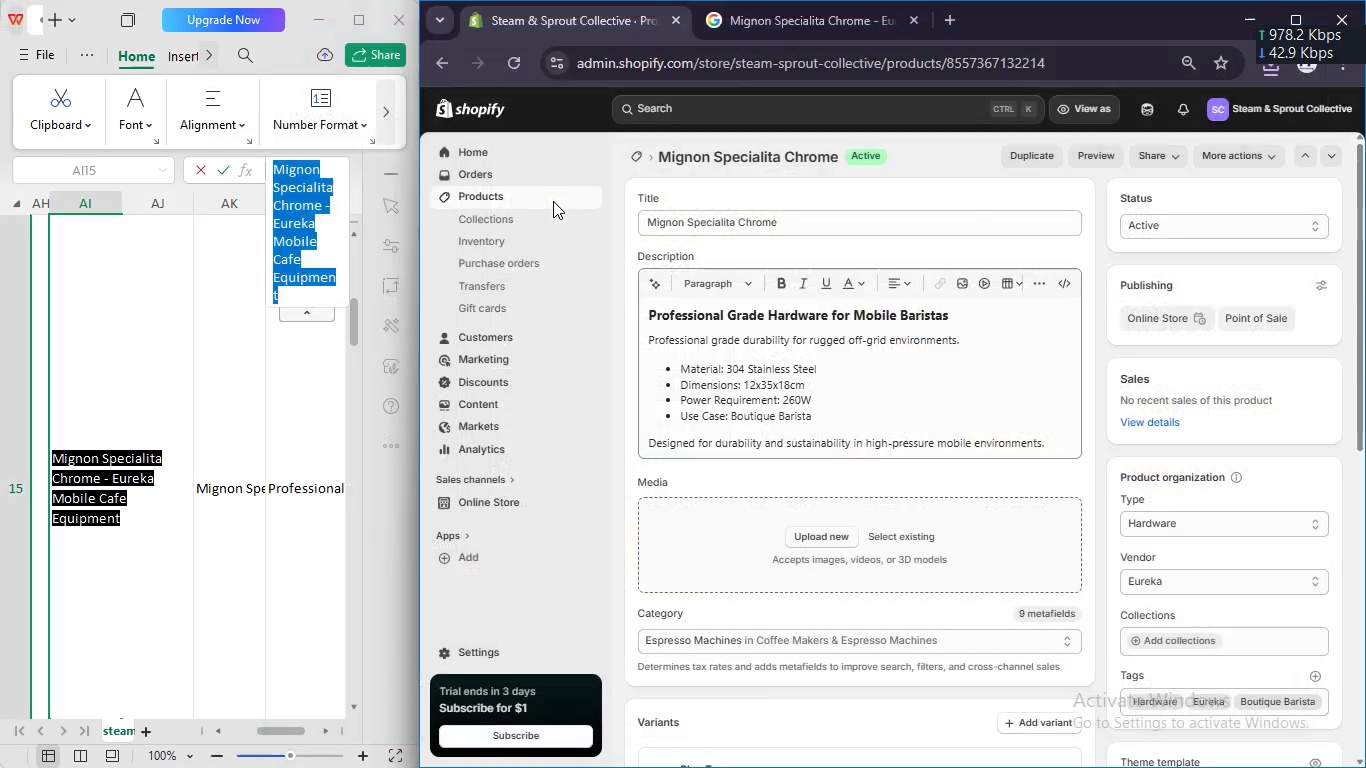 
key(Enter)
 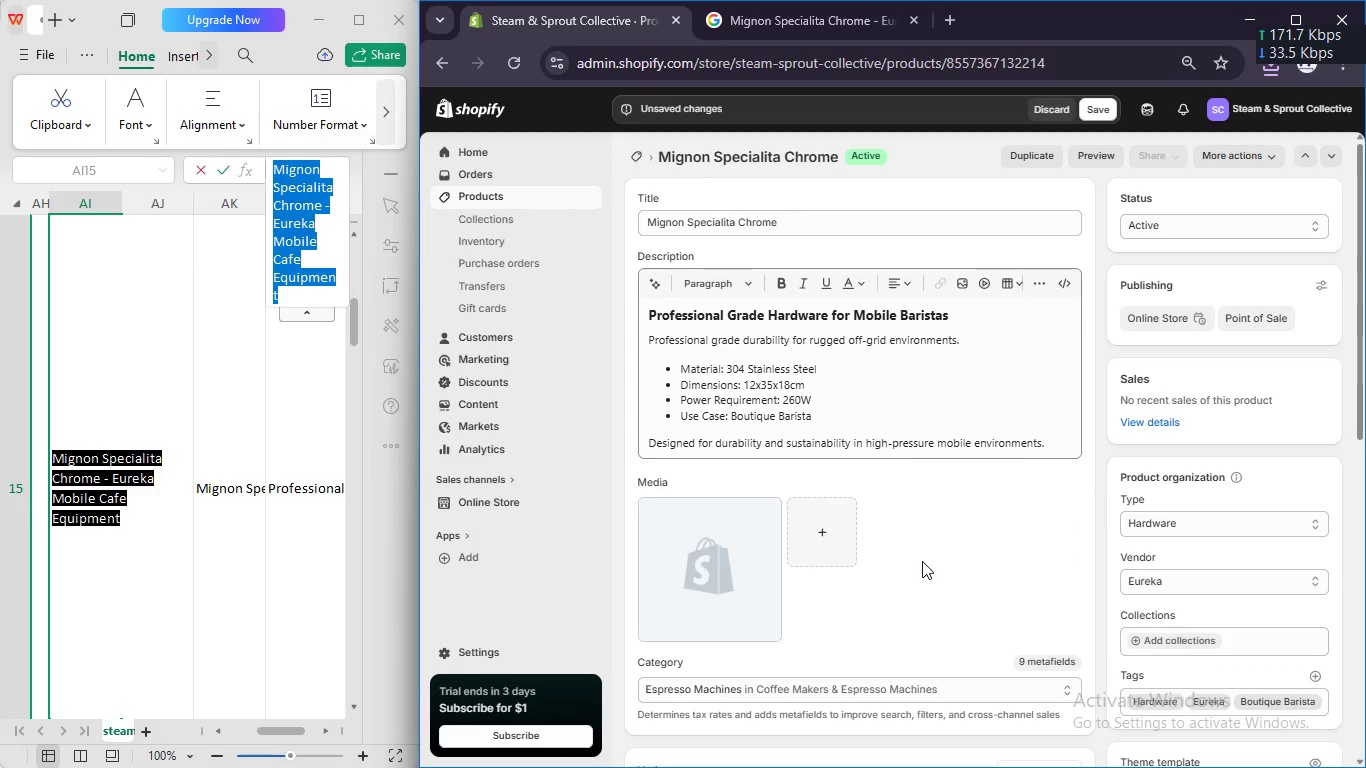 
wait(7.17)
 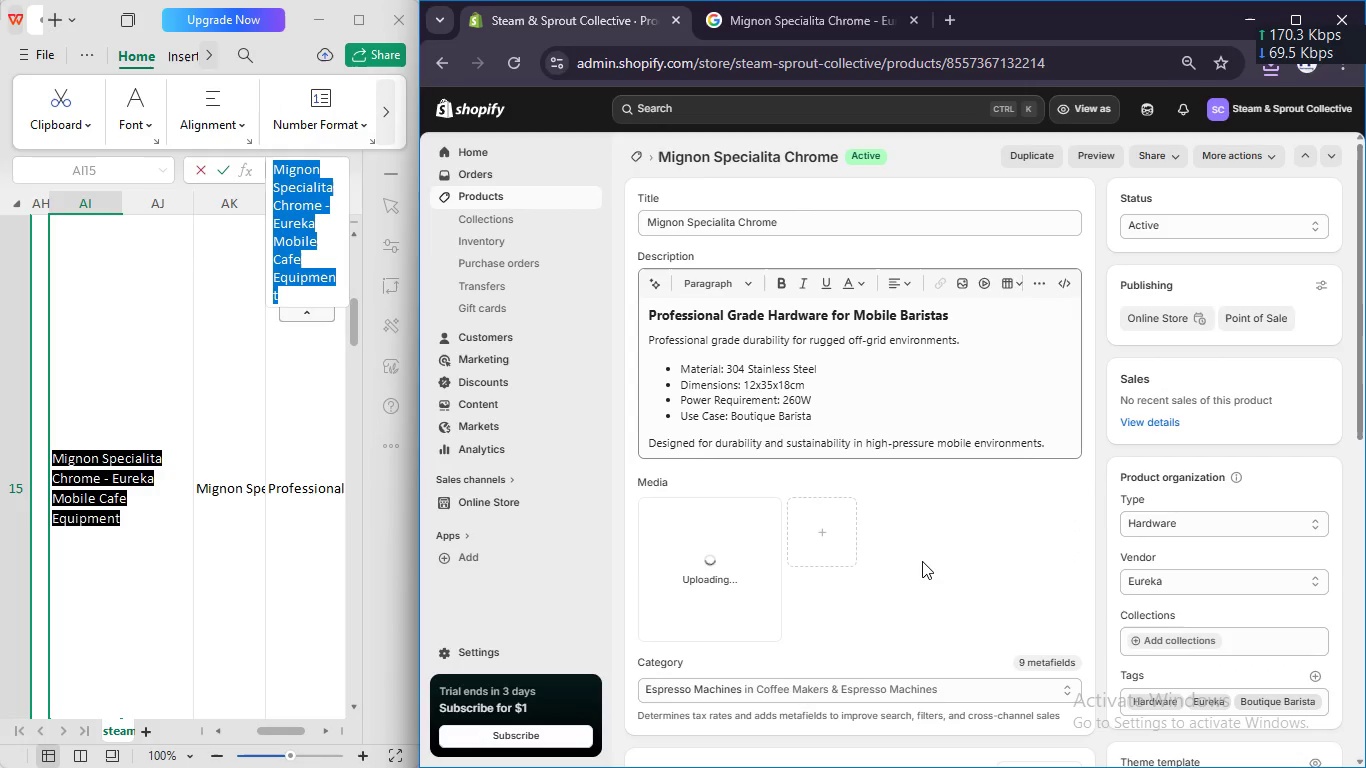 
left_click([769, 569])
 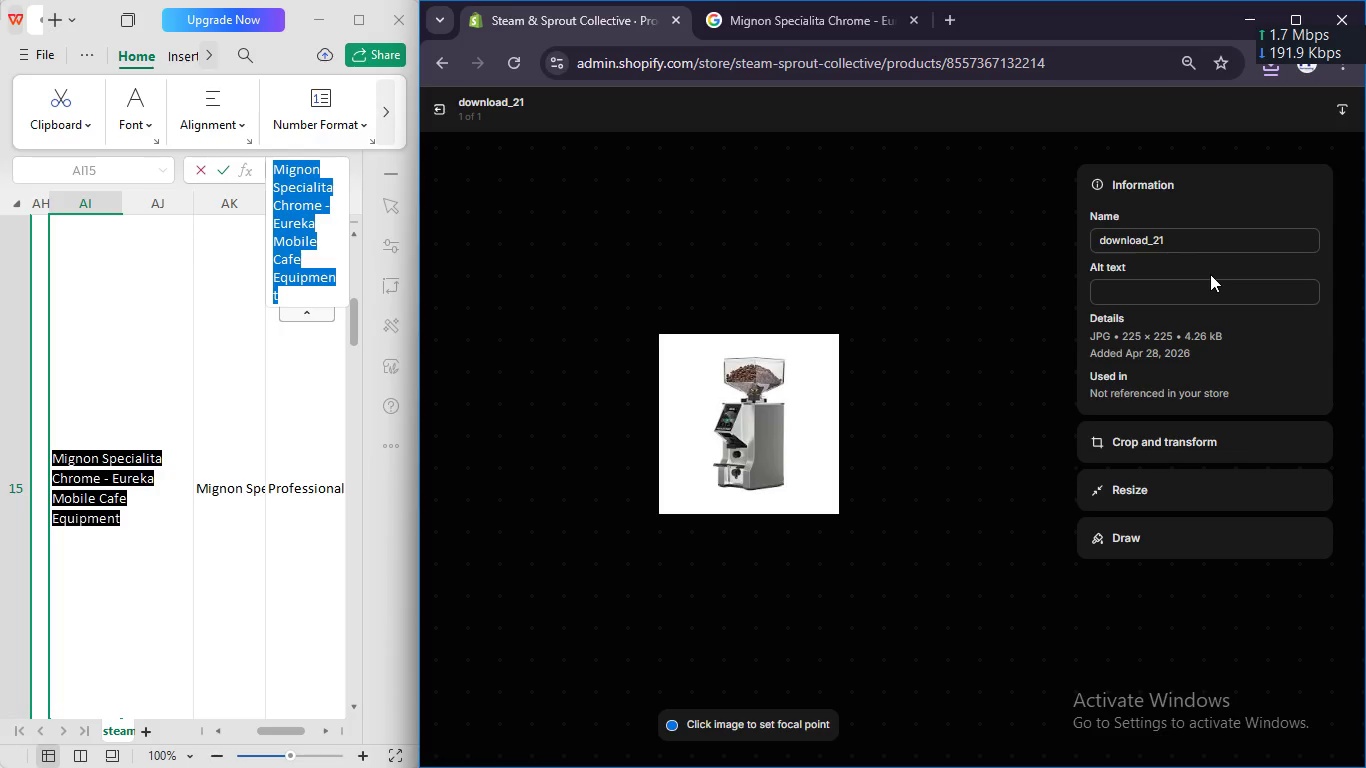 
left_click([1199, 292])
 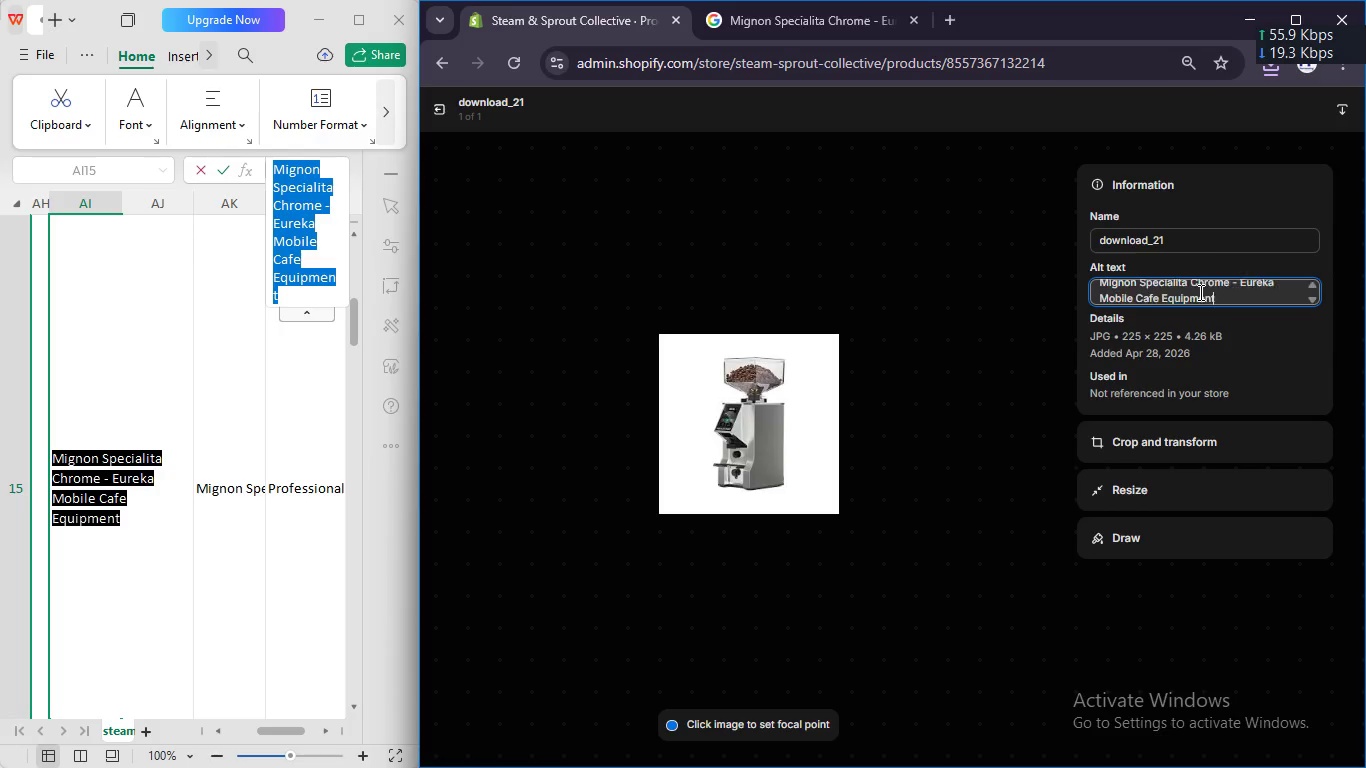 
key(Control+V)
 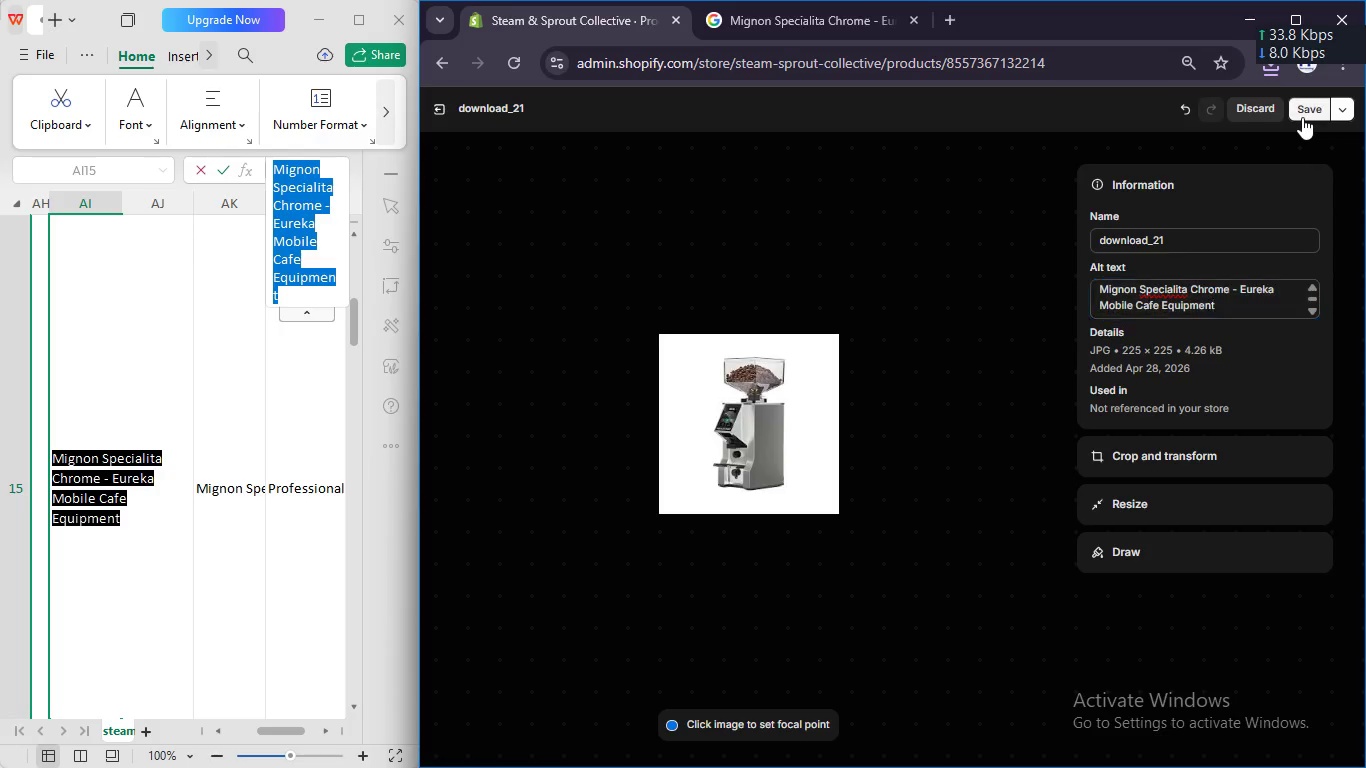 
left_click([1302, 117])
 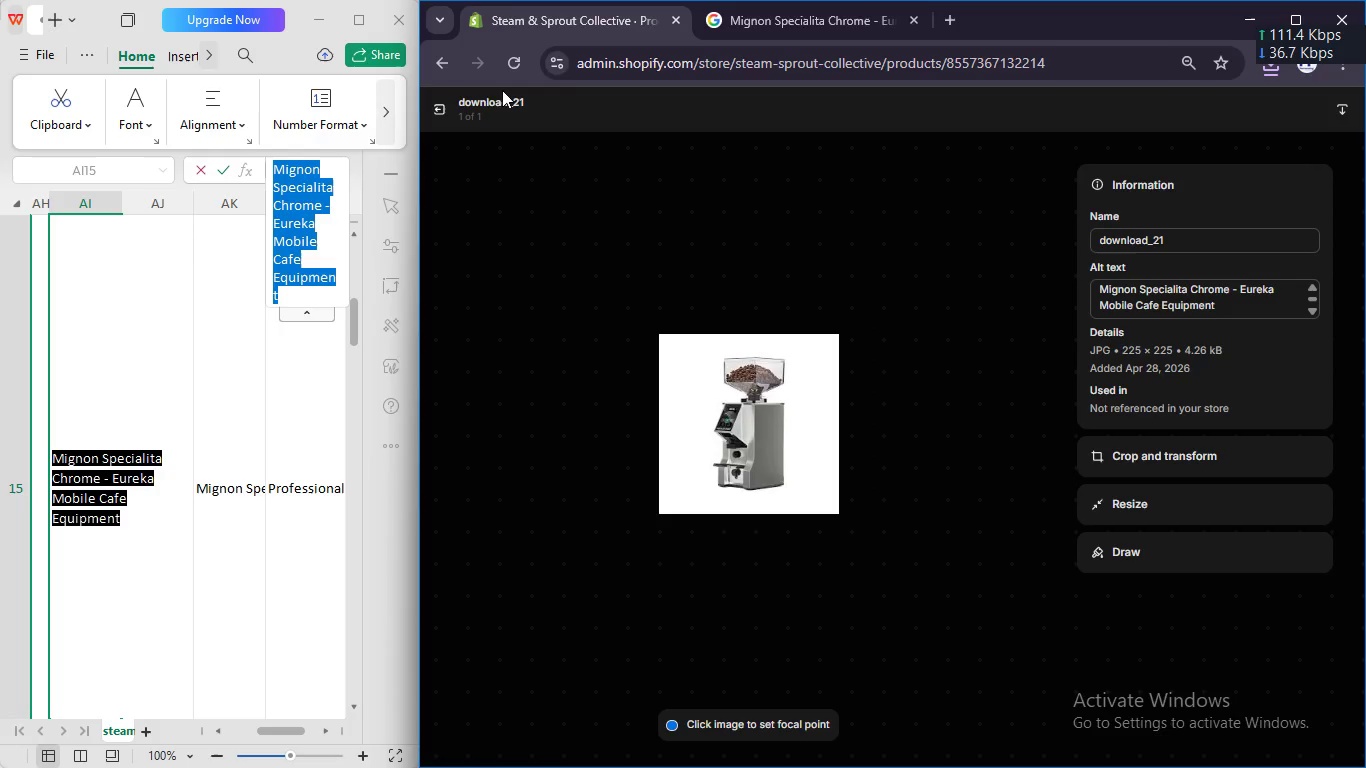 
left_click([460, 107])
 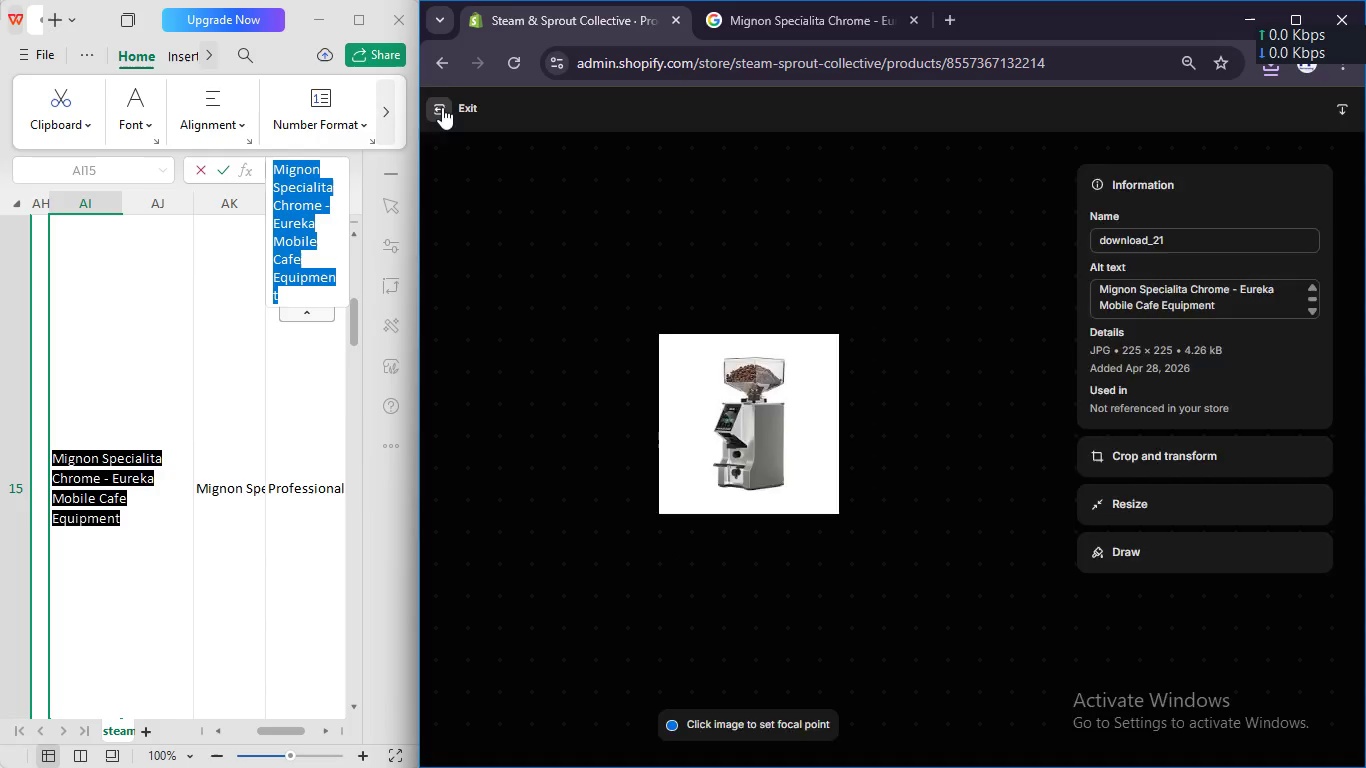 
left_click([442, 107])
 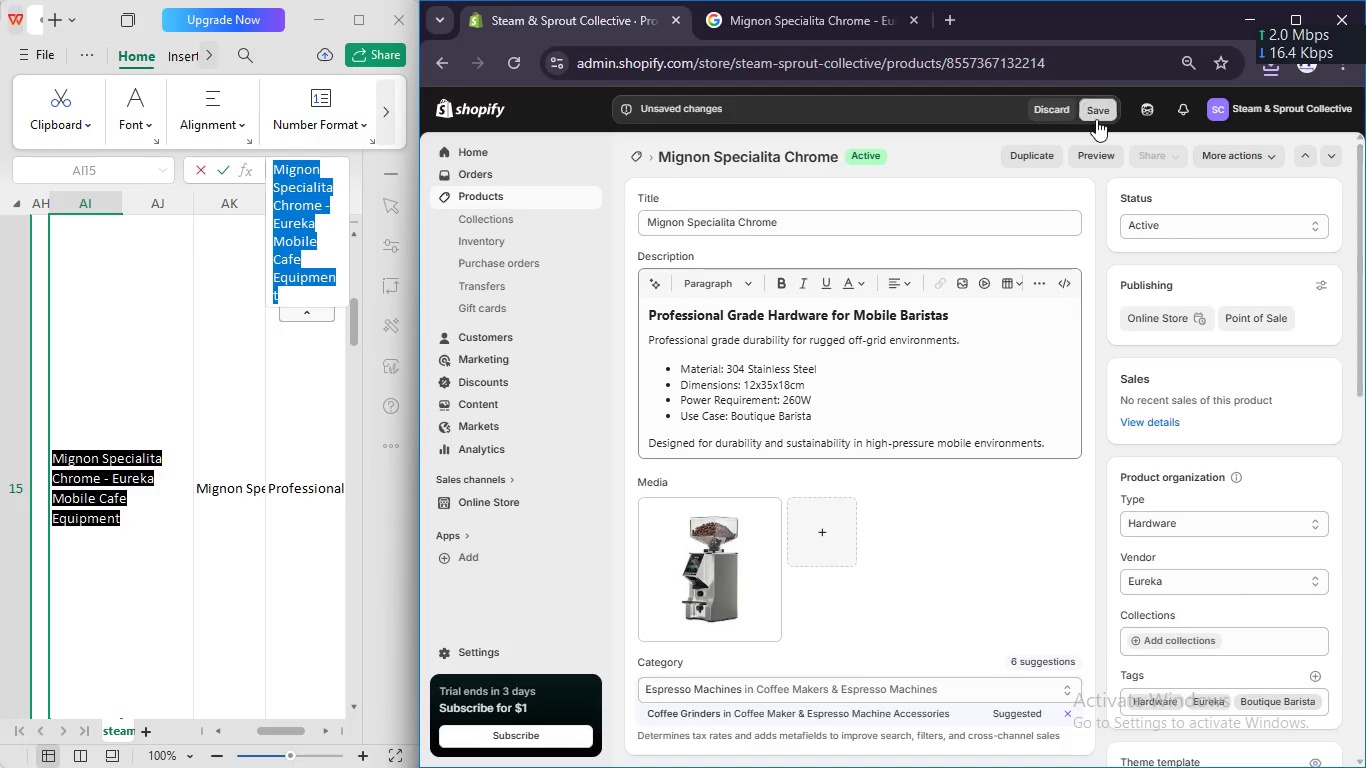 
left_click([1096, 119])
 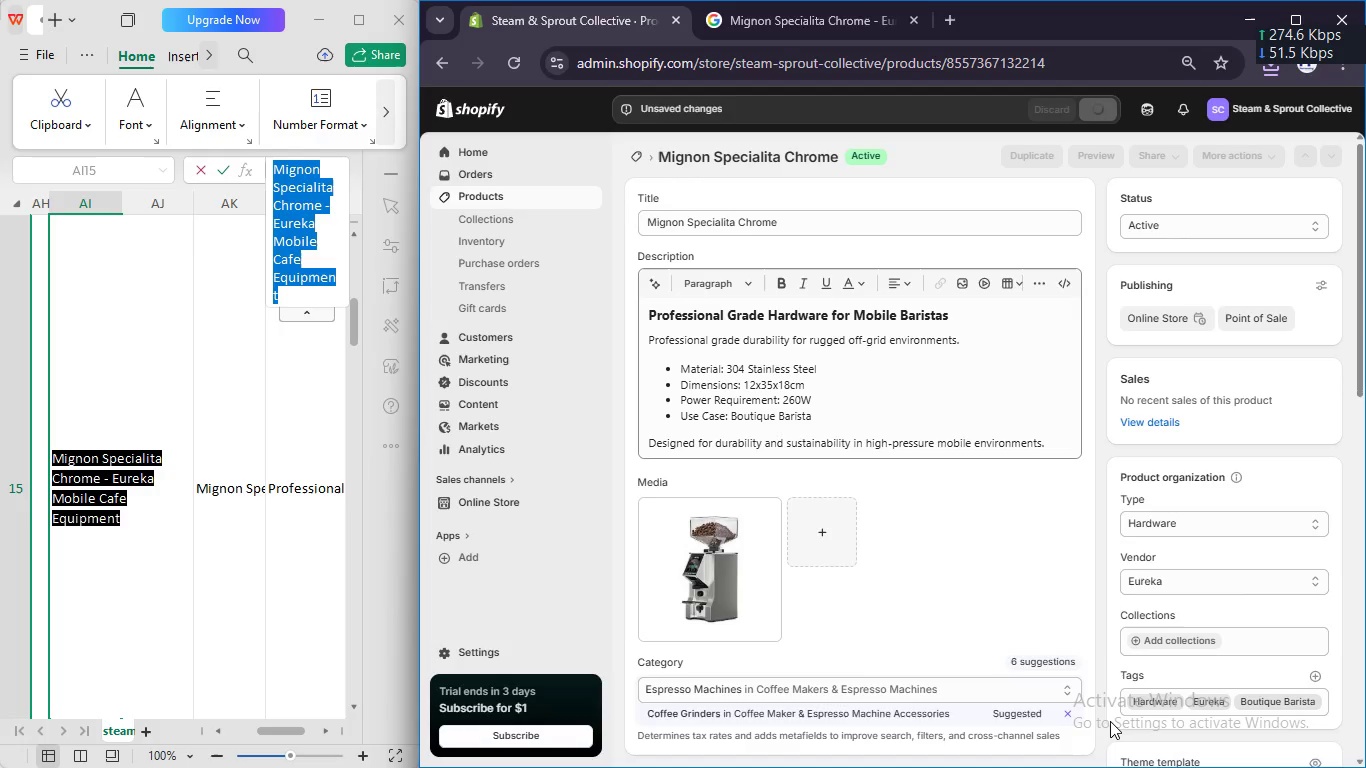 
scroll: coordinate [1110, 721], scroll_direction: down, amount: 2.0
 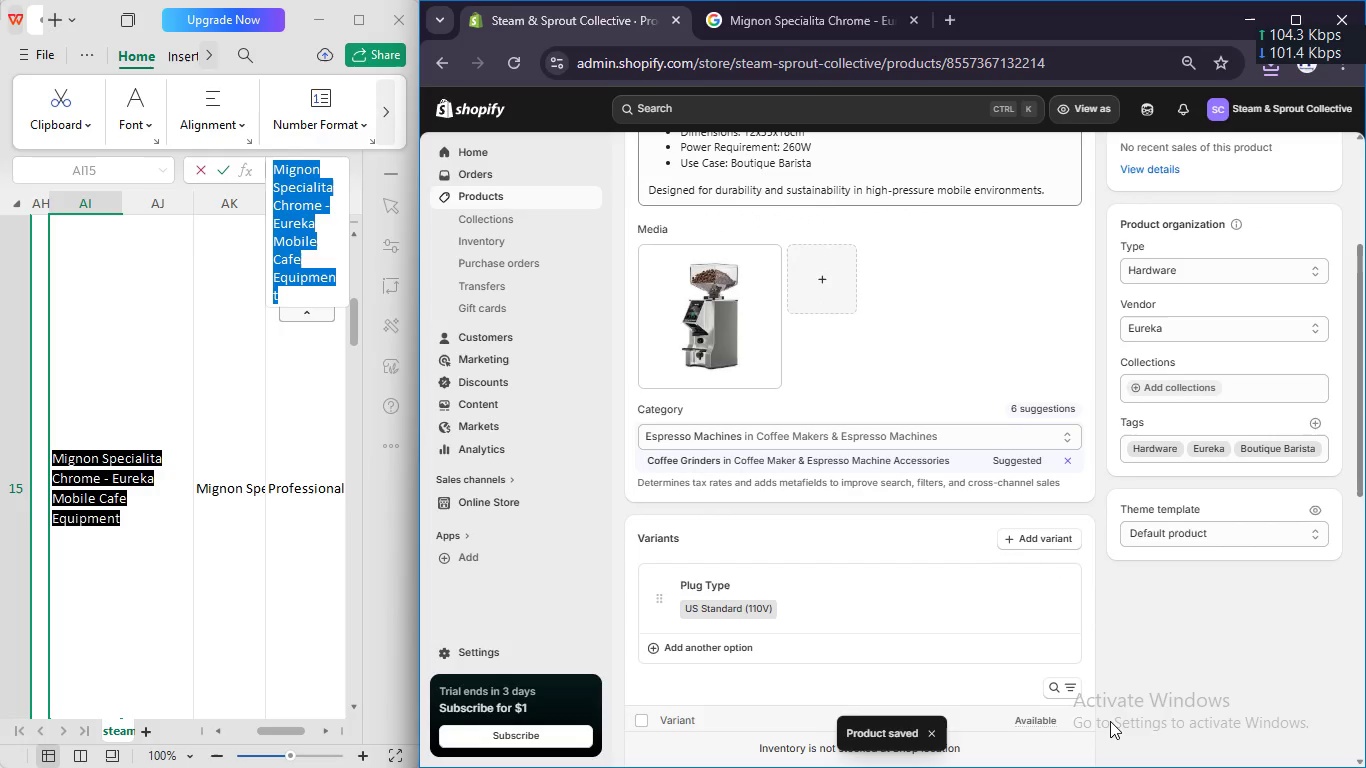 
scroll: coordinate [1110, 721], scroll_direction: up, amount: 6.0
 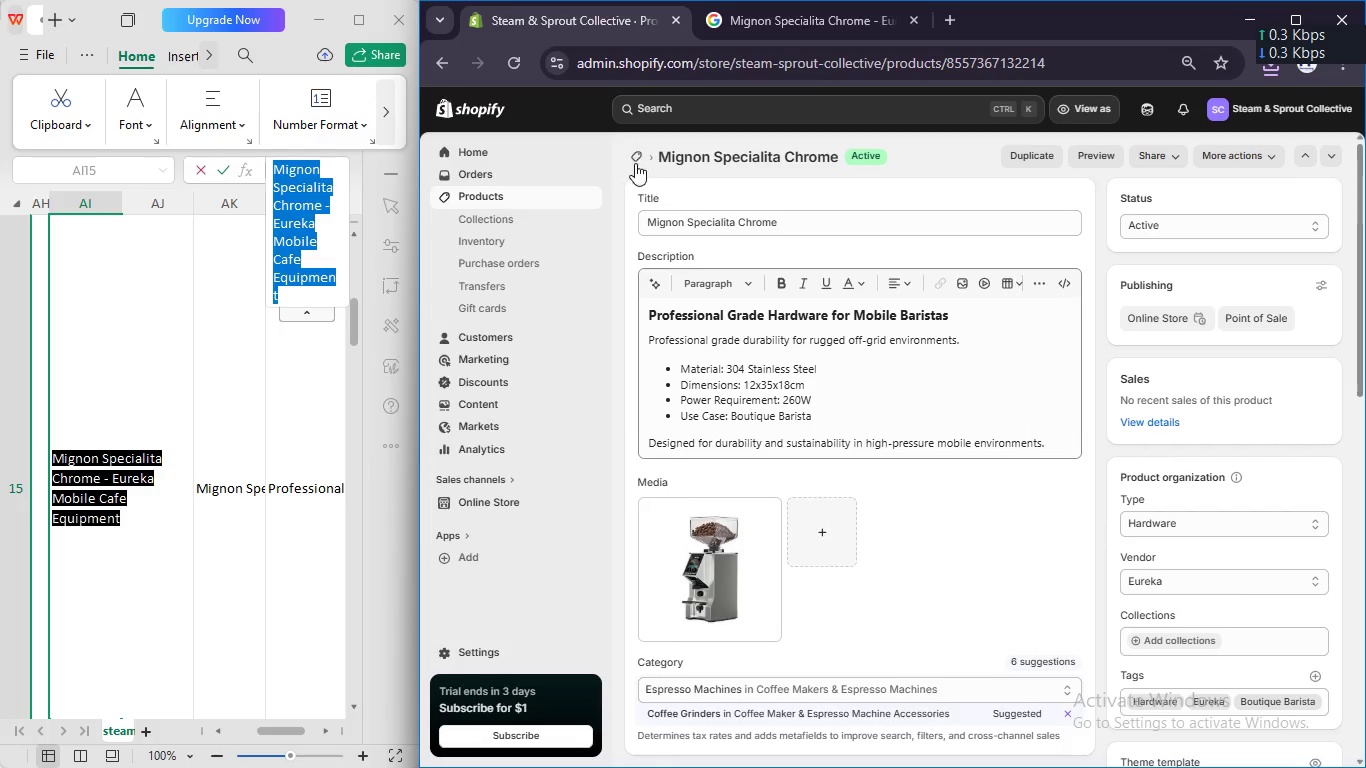 
left_click([635, 163])
 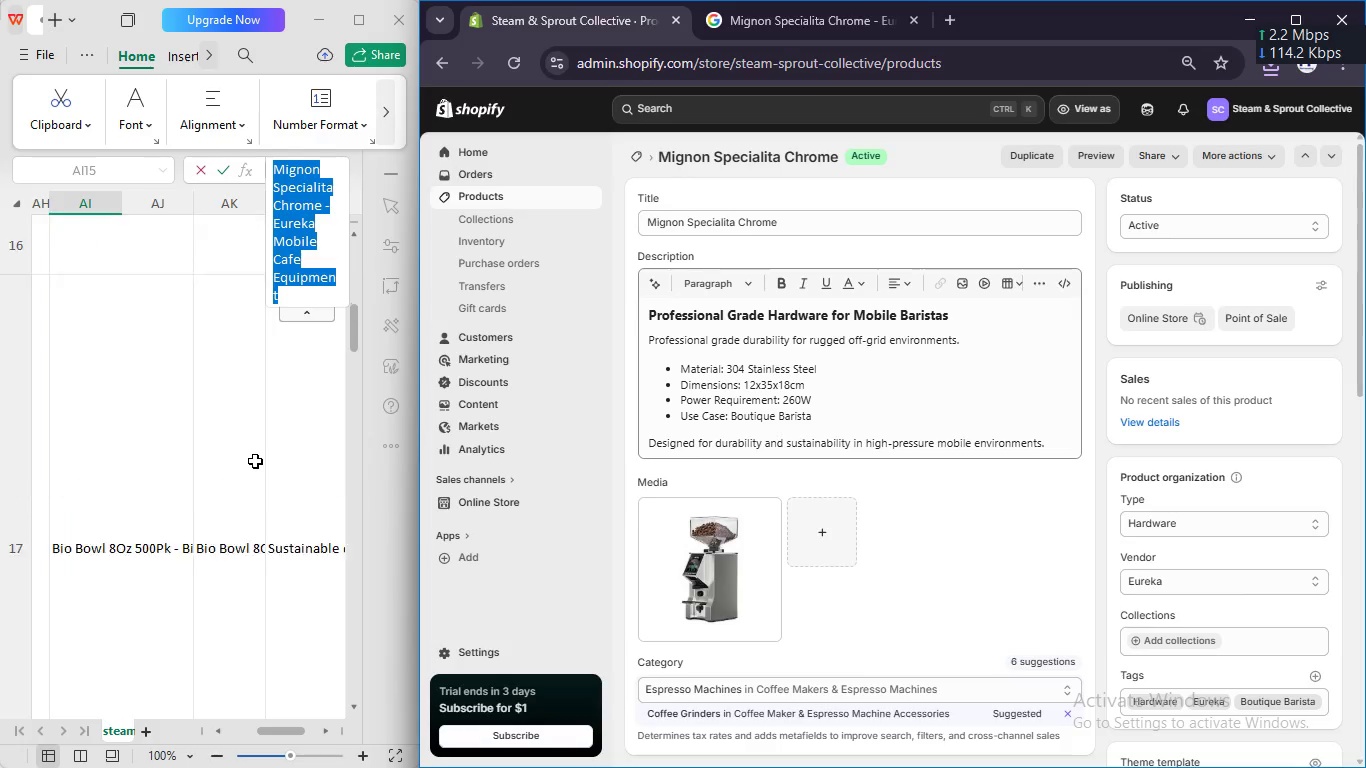 
scroll: coordinate [255, 460], scroll_direction: down, amount: 7.0
 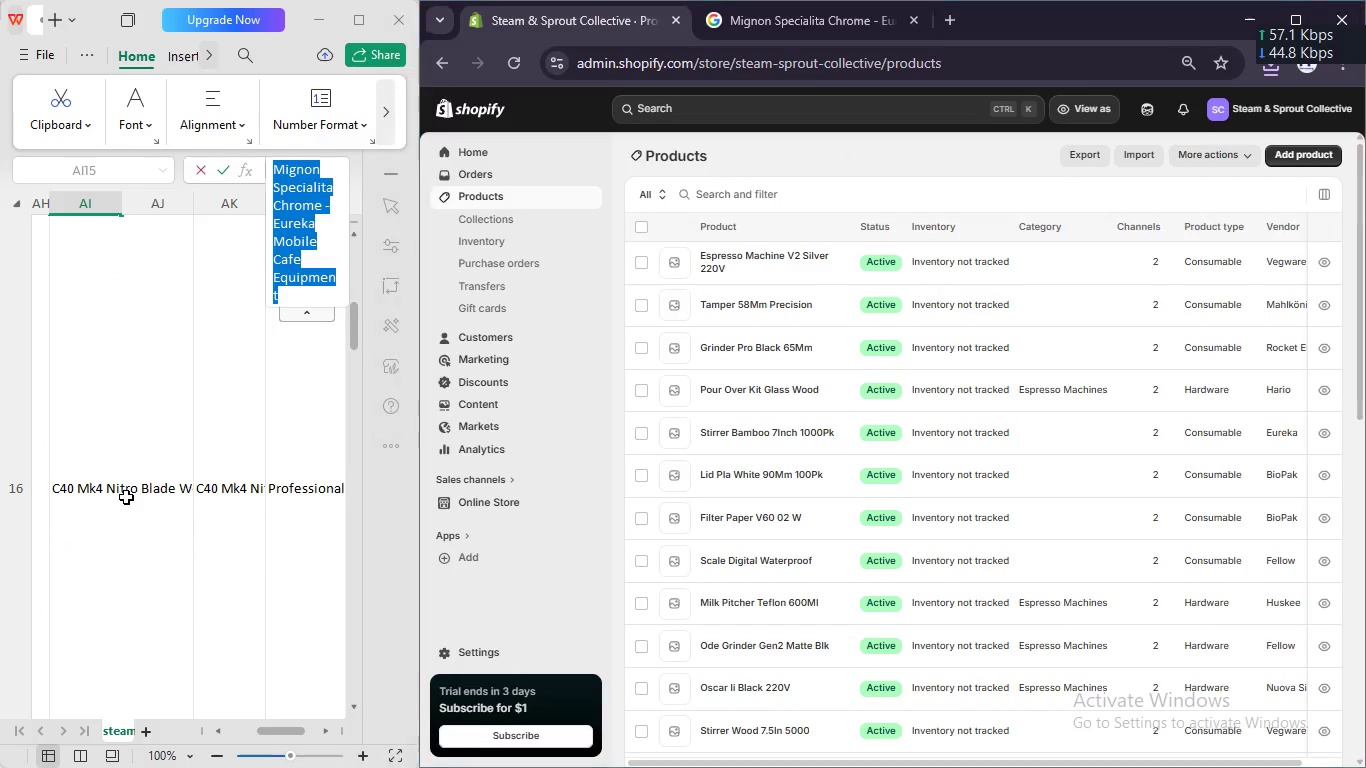 
left_click([126, 496])
 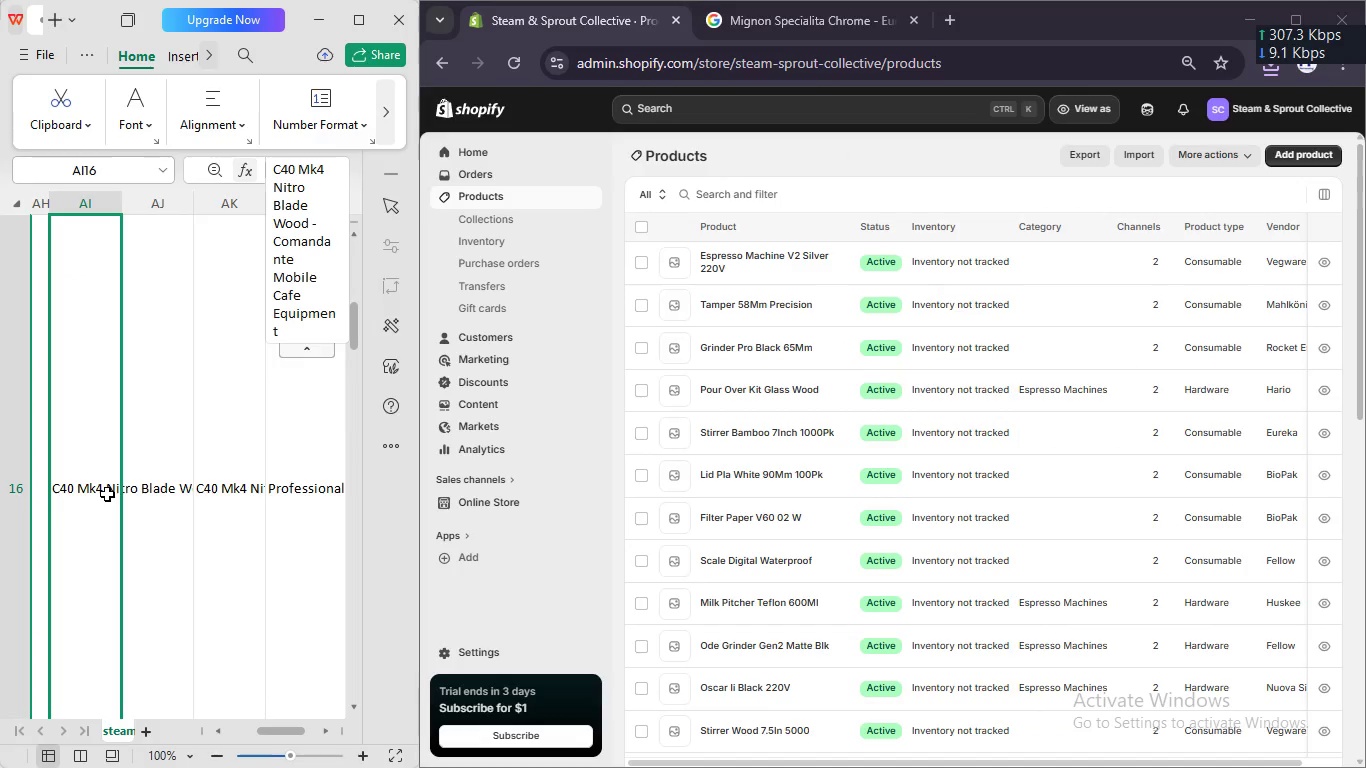 
left_click([107, 493])
 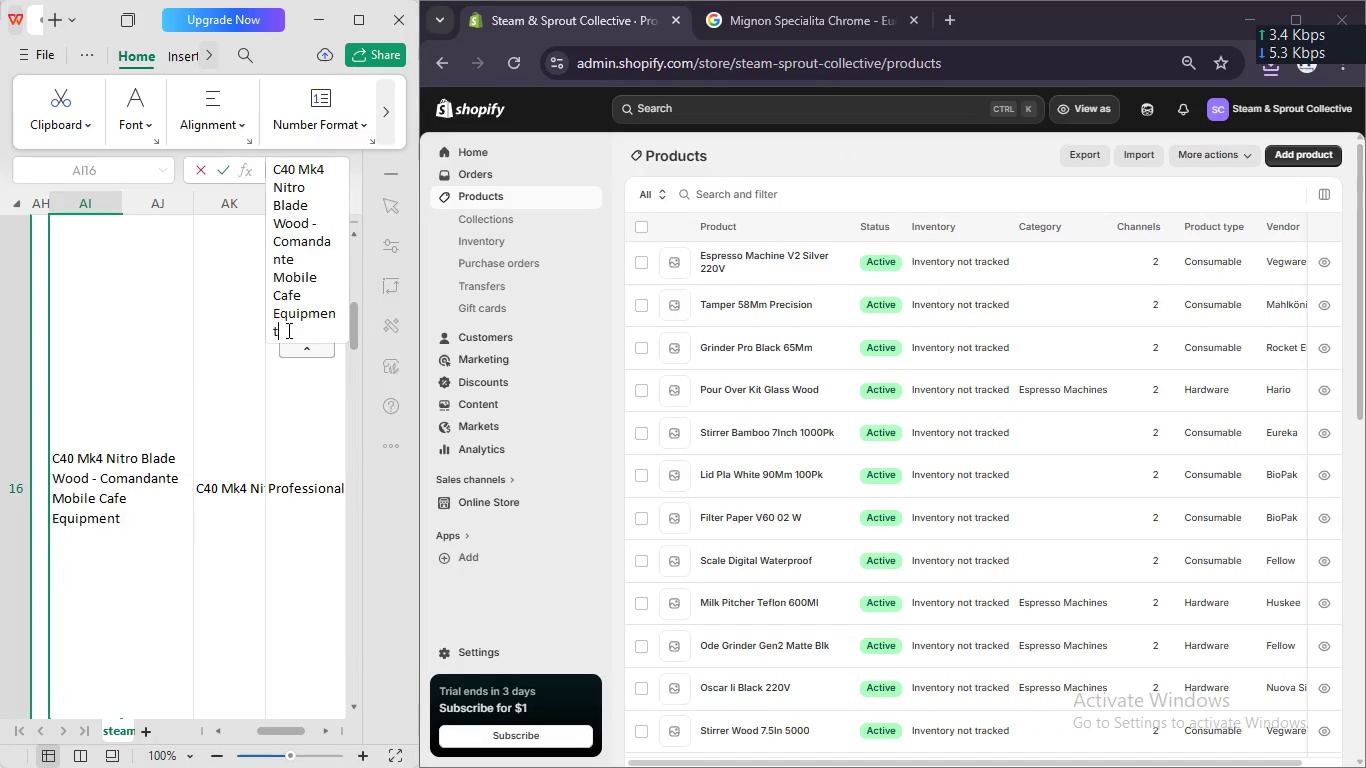 
left_click_drag(start_coordinate=[287, 330], to_coordinate=[264, 171])
 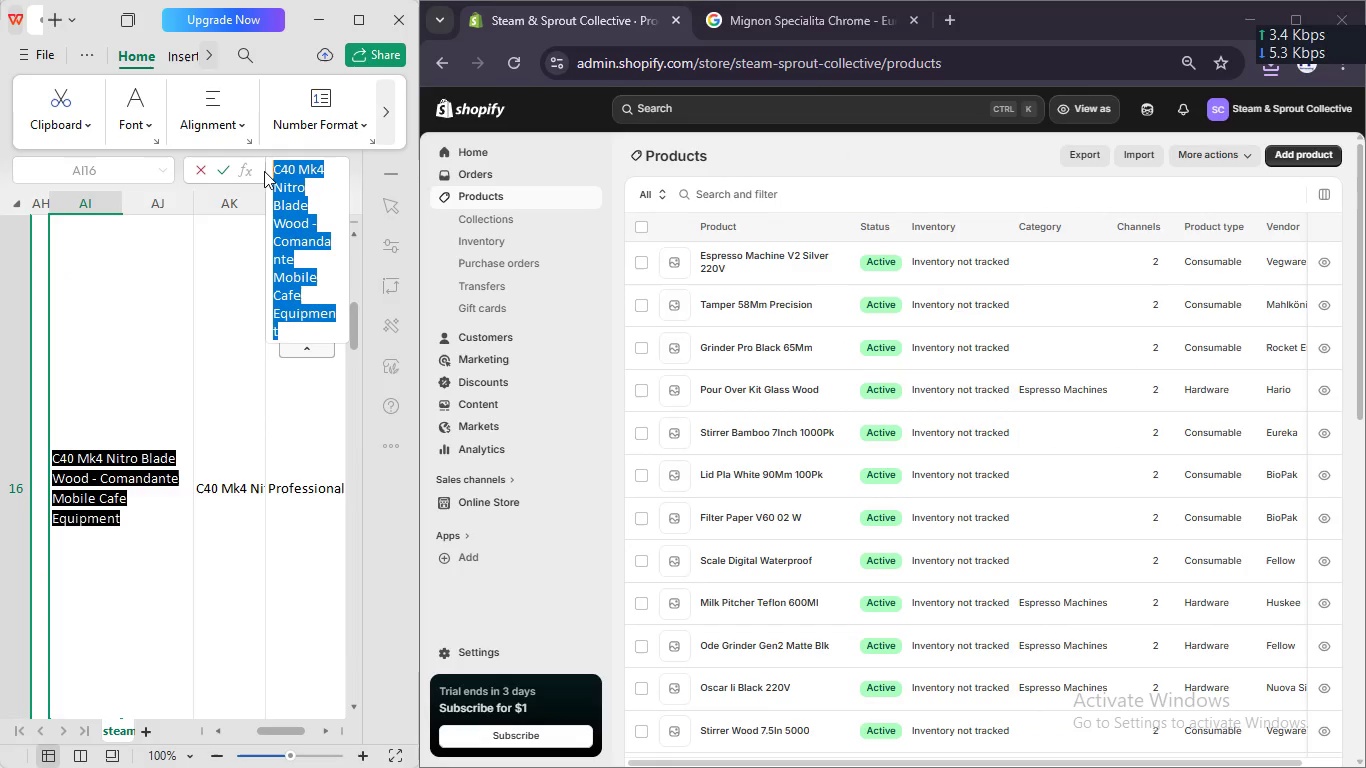 
key(Control+ControlLeft)
 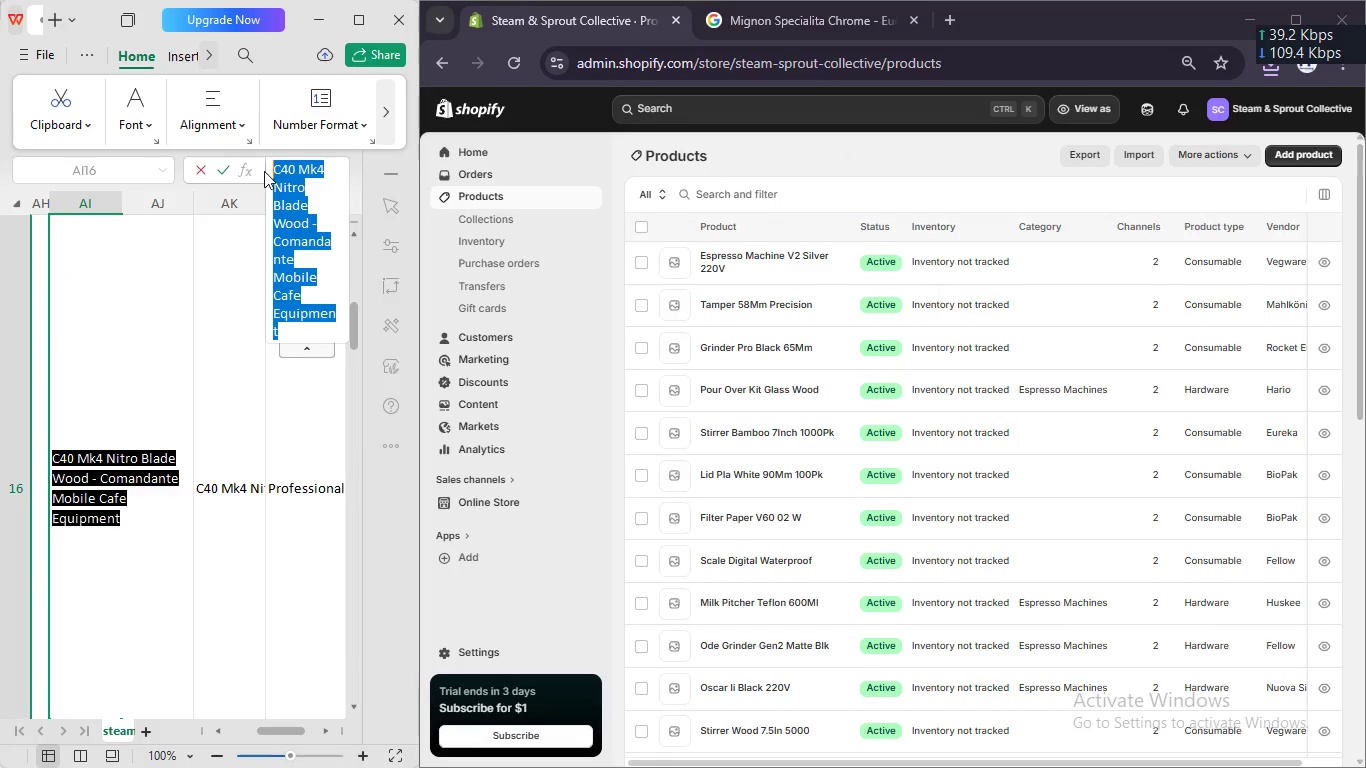 
key(Control+C)
 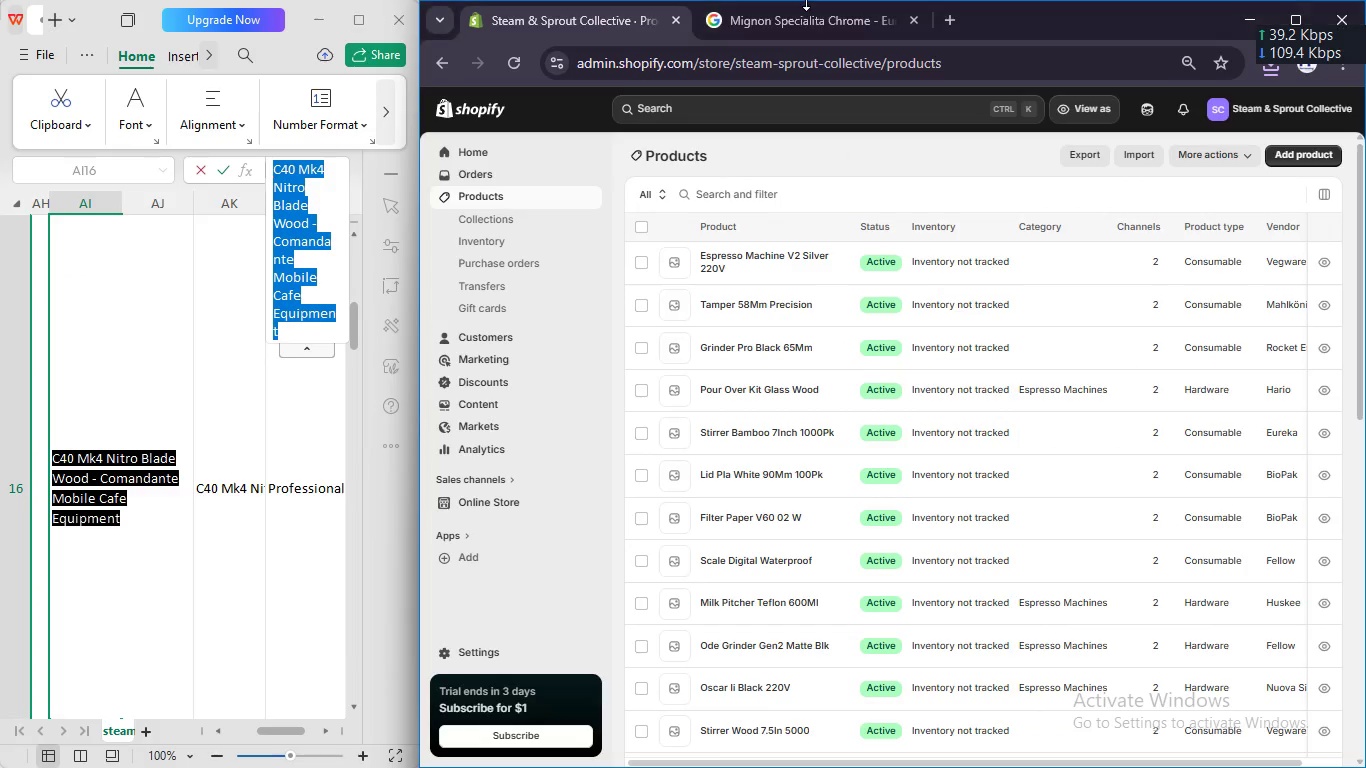 
left_click([806, 0])
 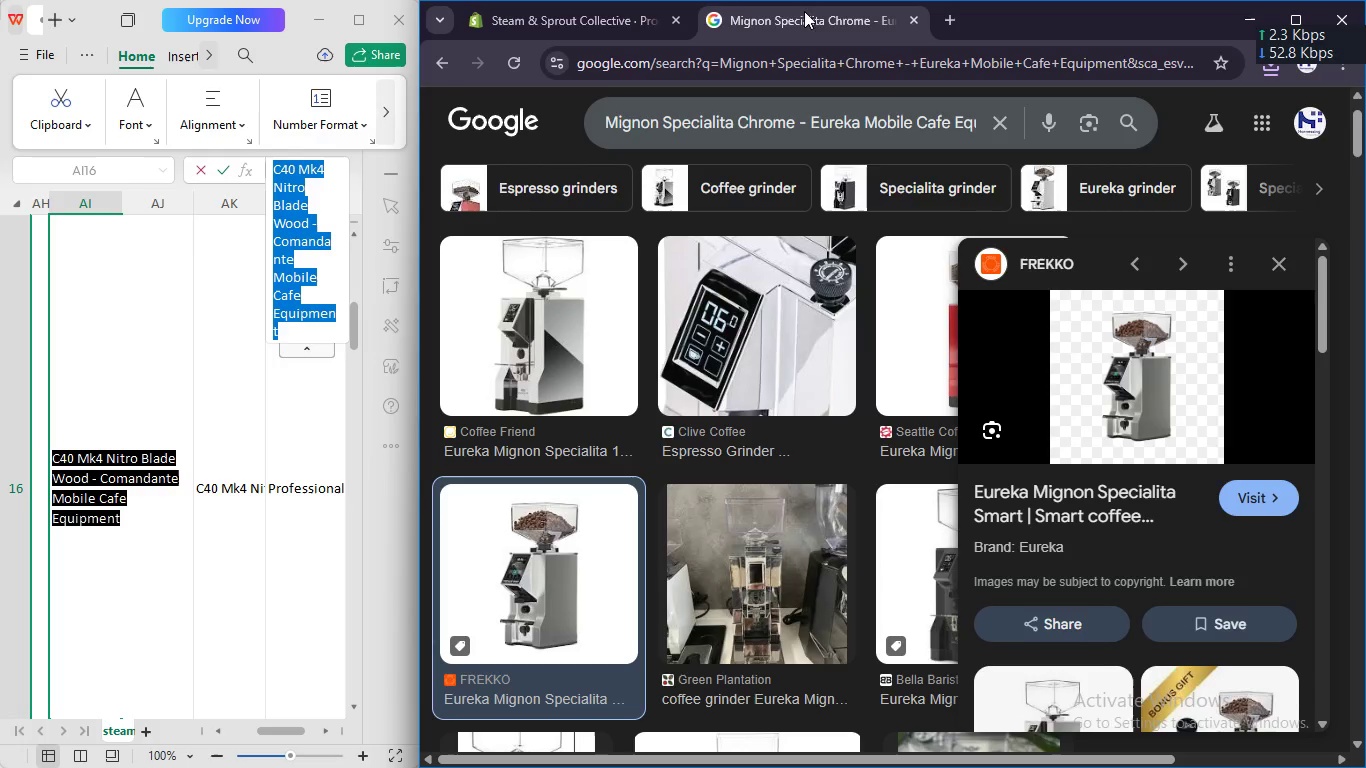 
left_click([804, 11])
 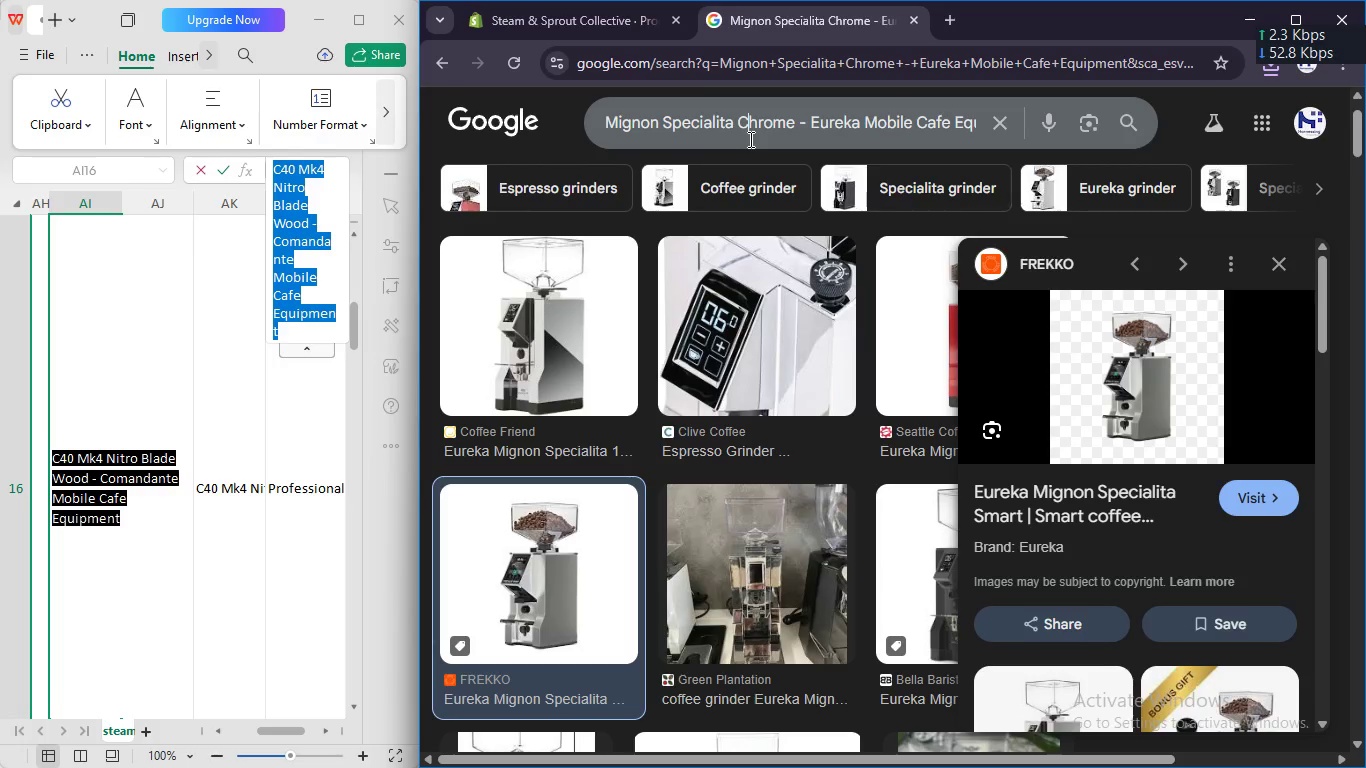 
left_click([749, 139])
 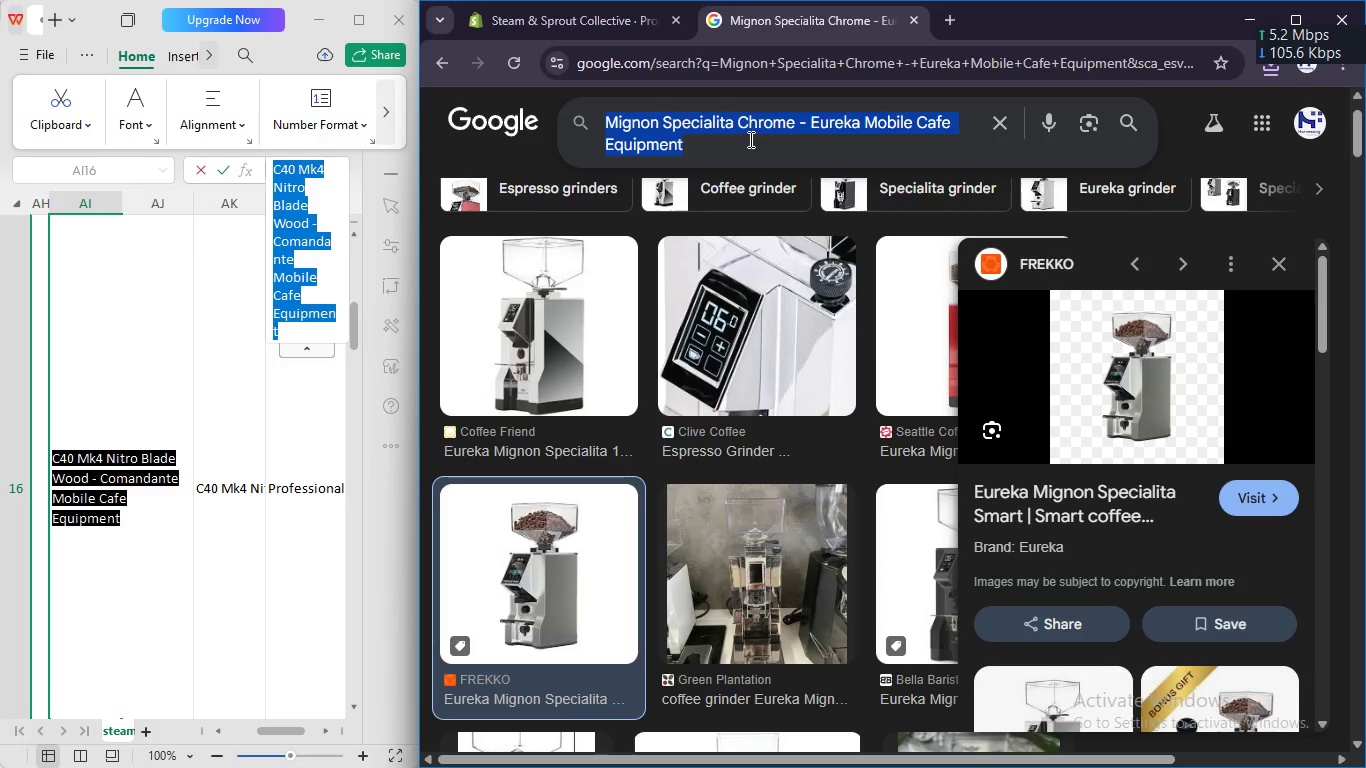 
key(Control+A)
 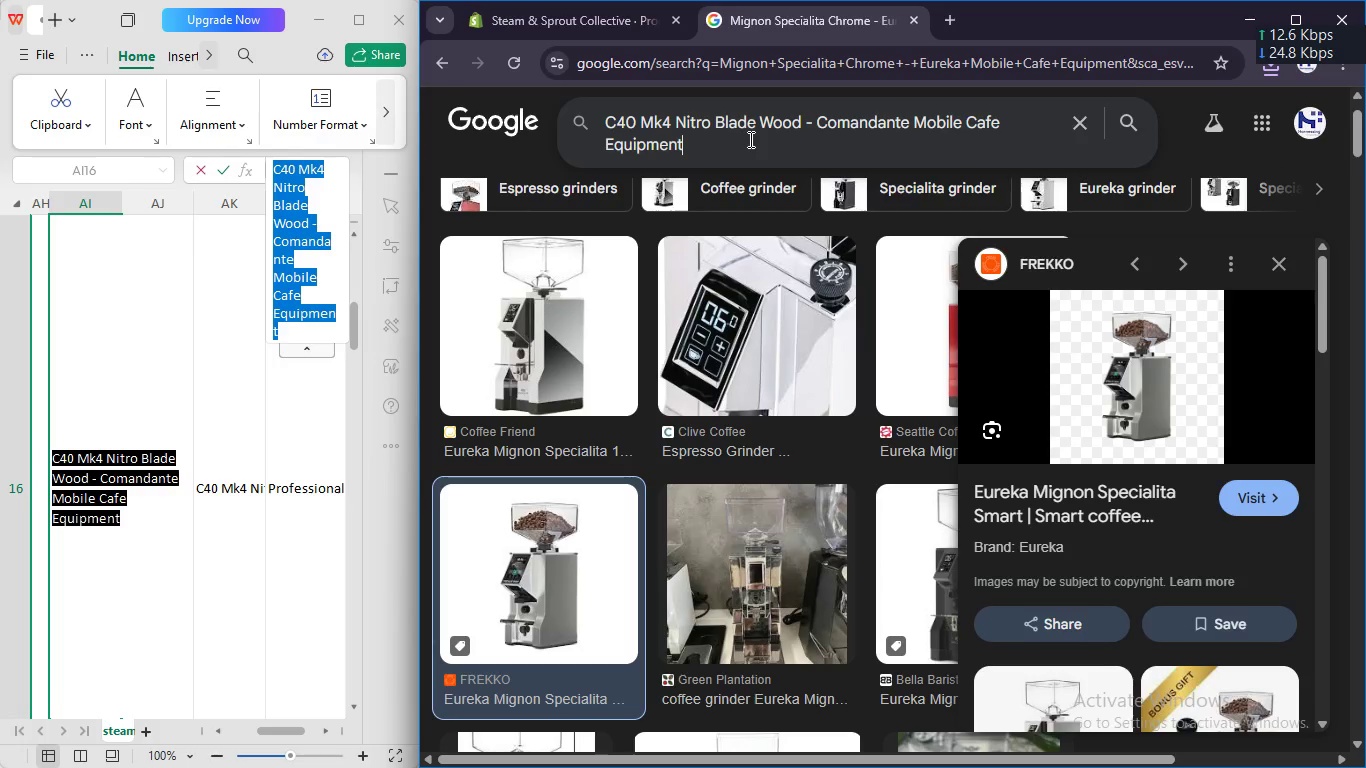 
key(Control+V)
 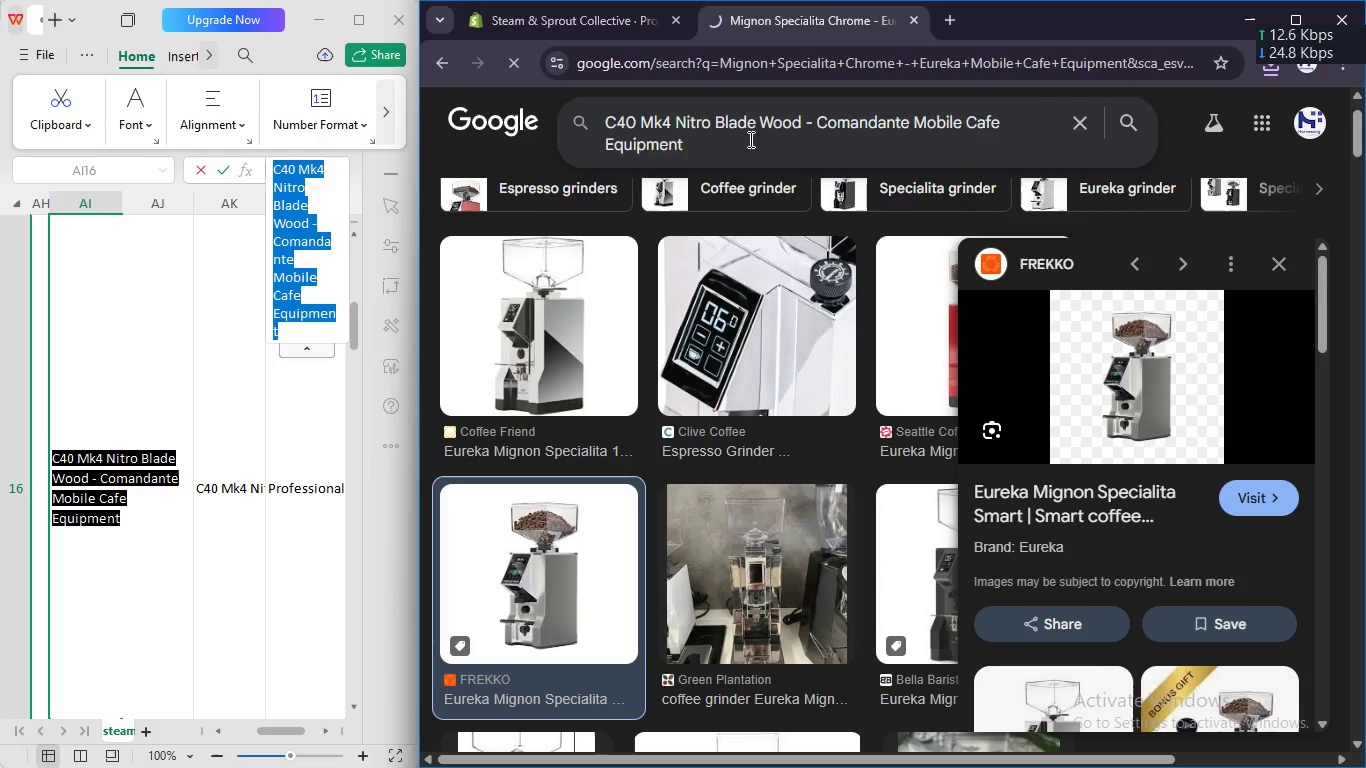 
key(Enter)
 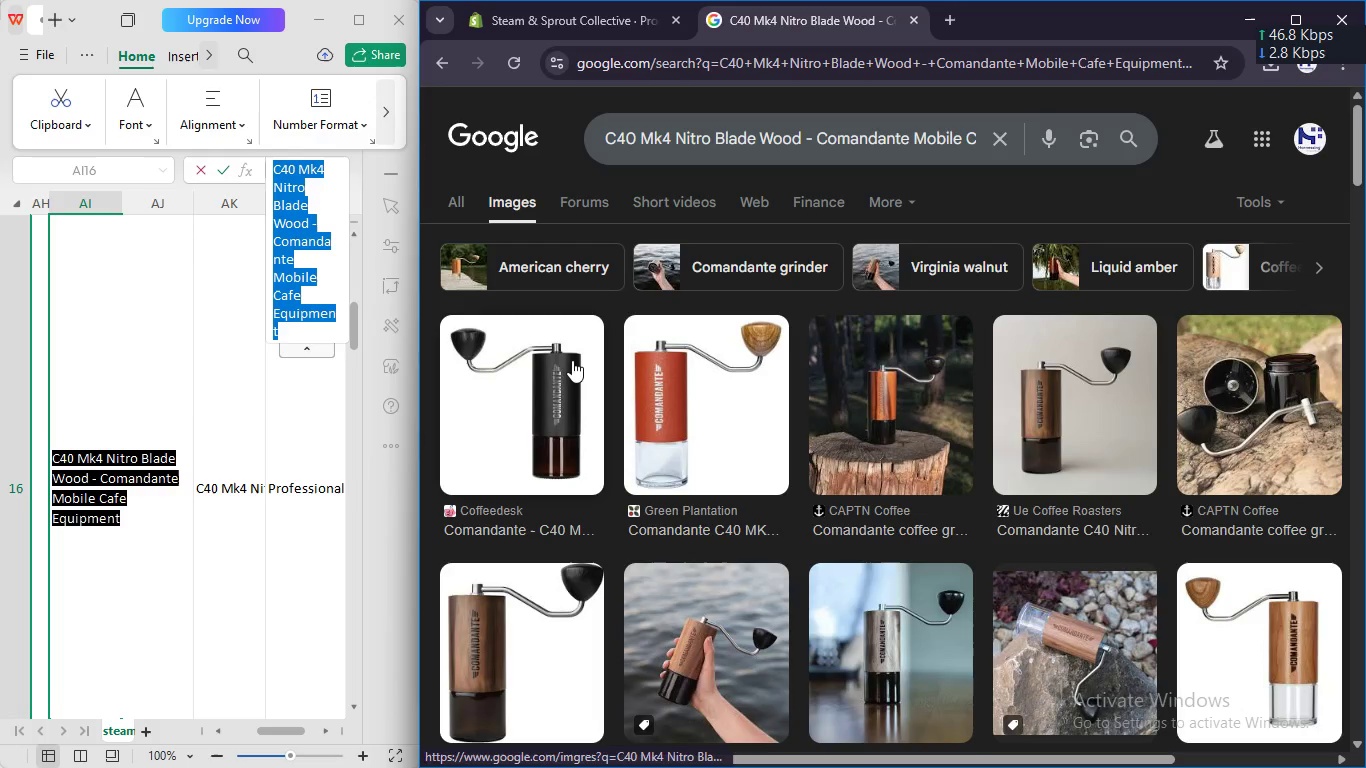 
wait(6.95)
 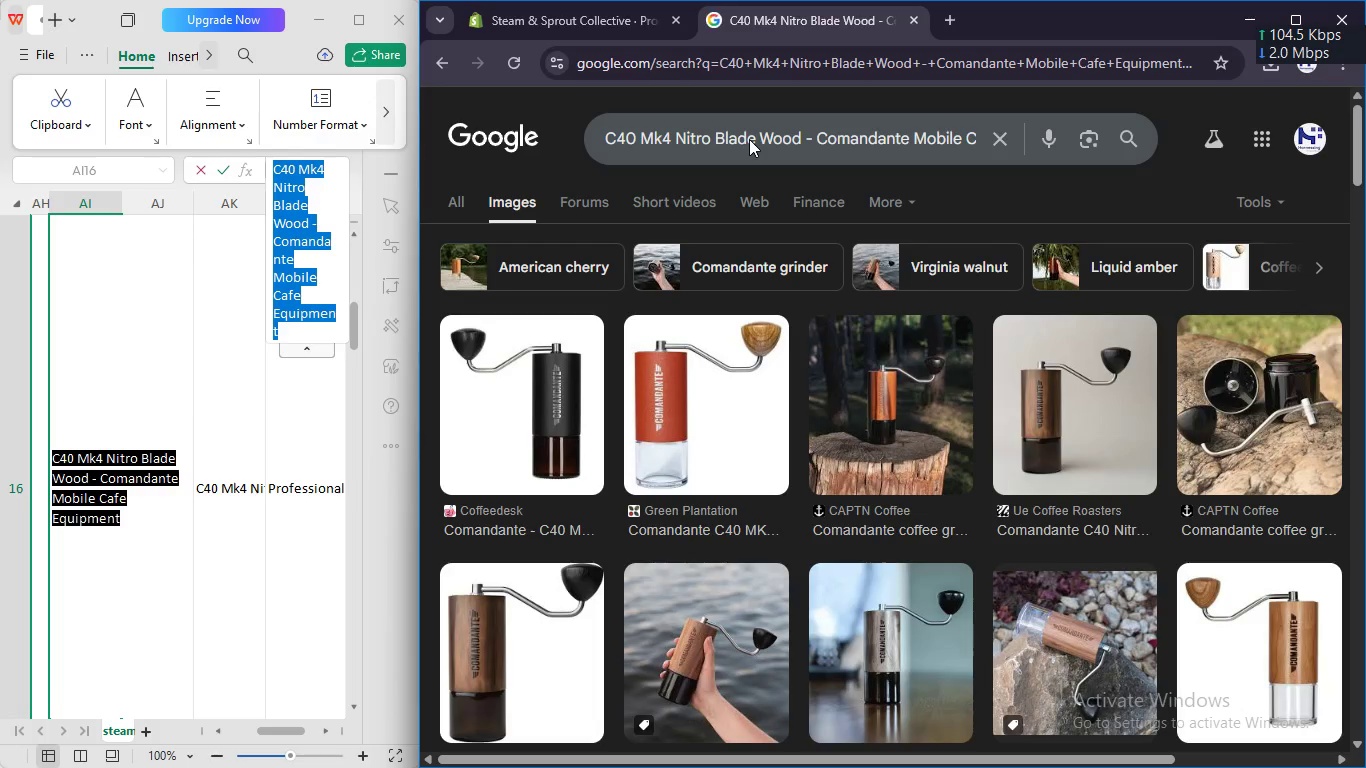 
right_click([667, 337])
 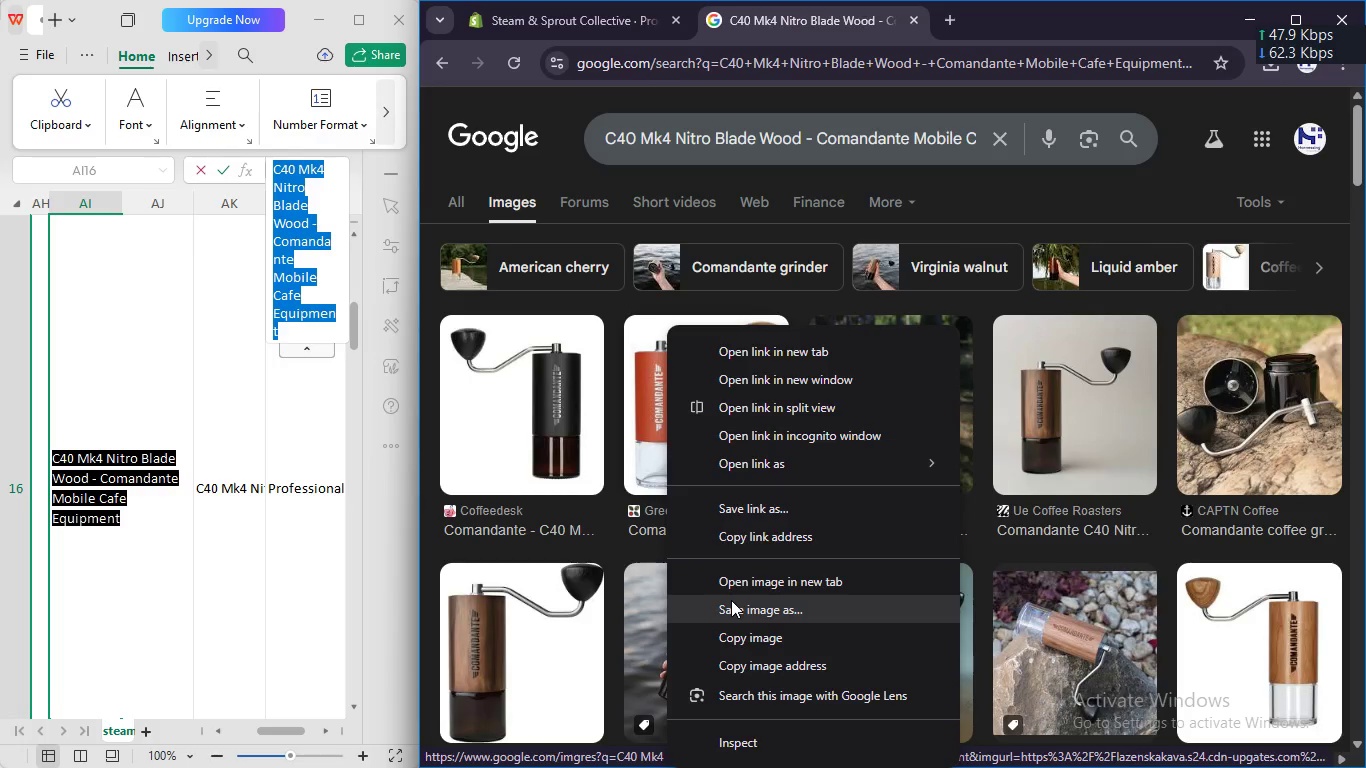 
left_click([731, 600])
 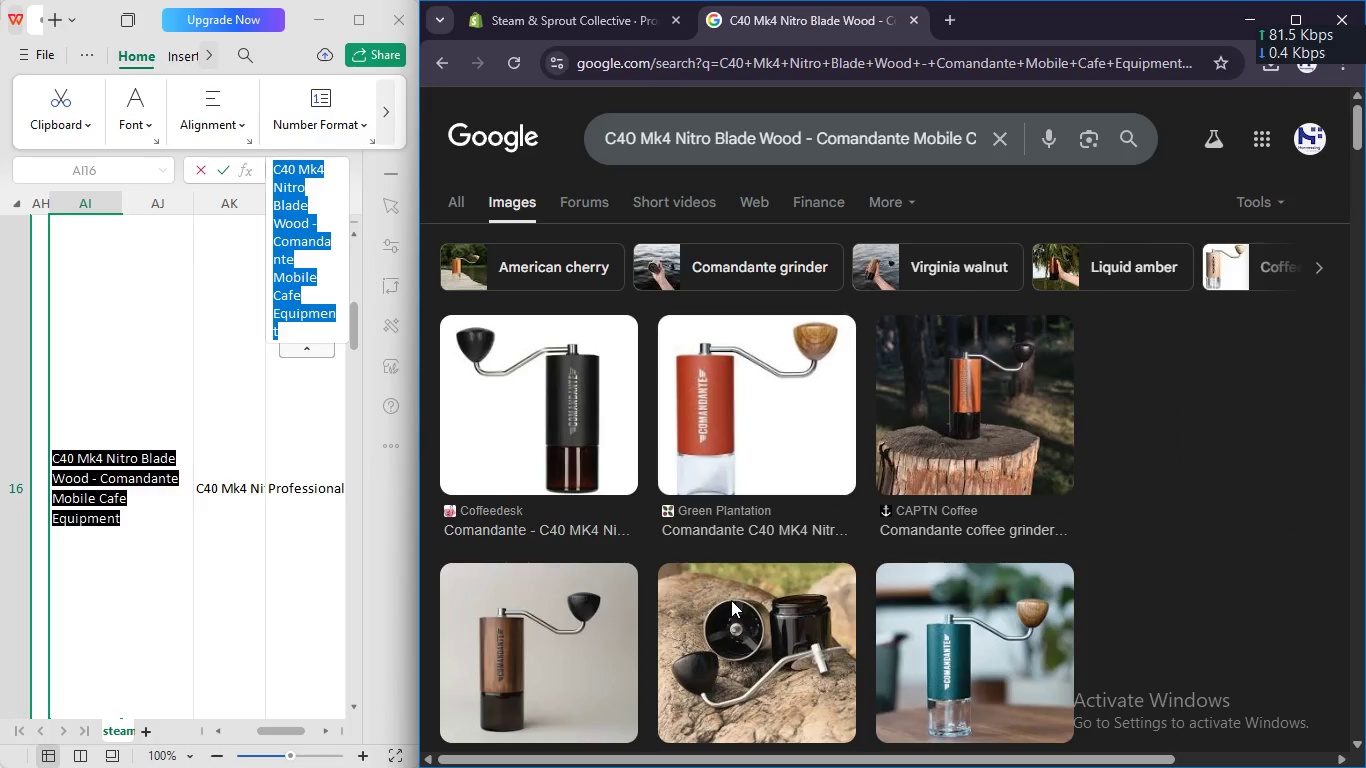 
key(Enter)
 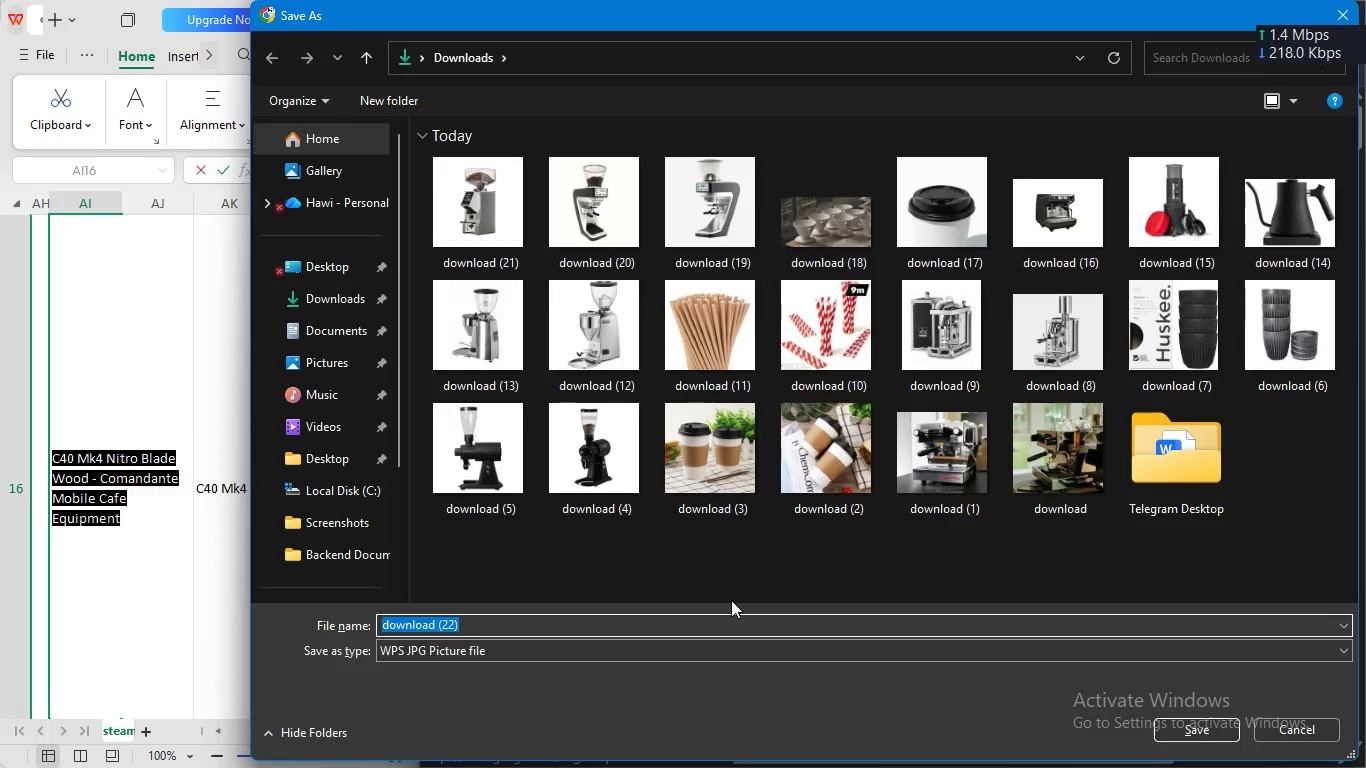 
key(Enter)
 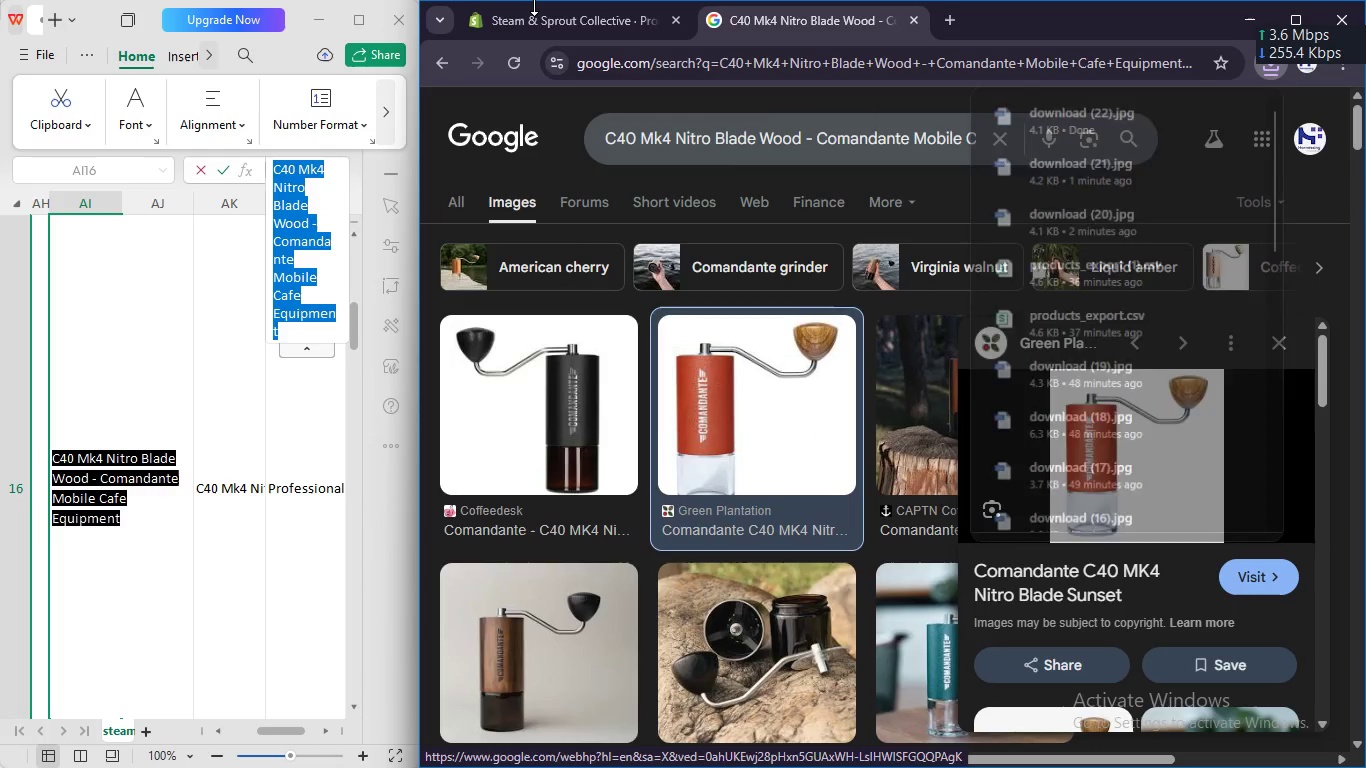 
left_click([534, 5])
 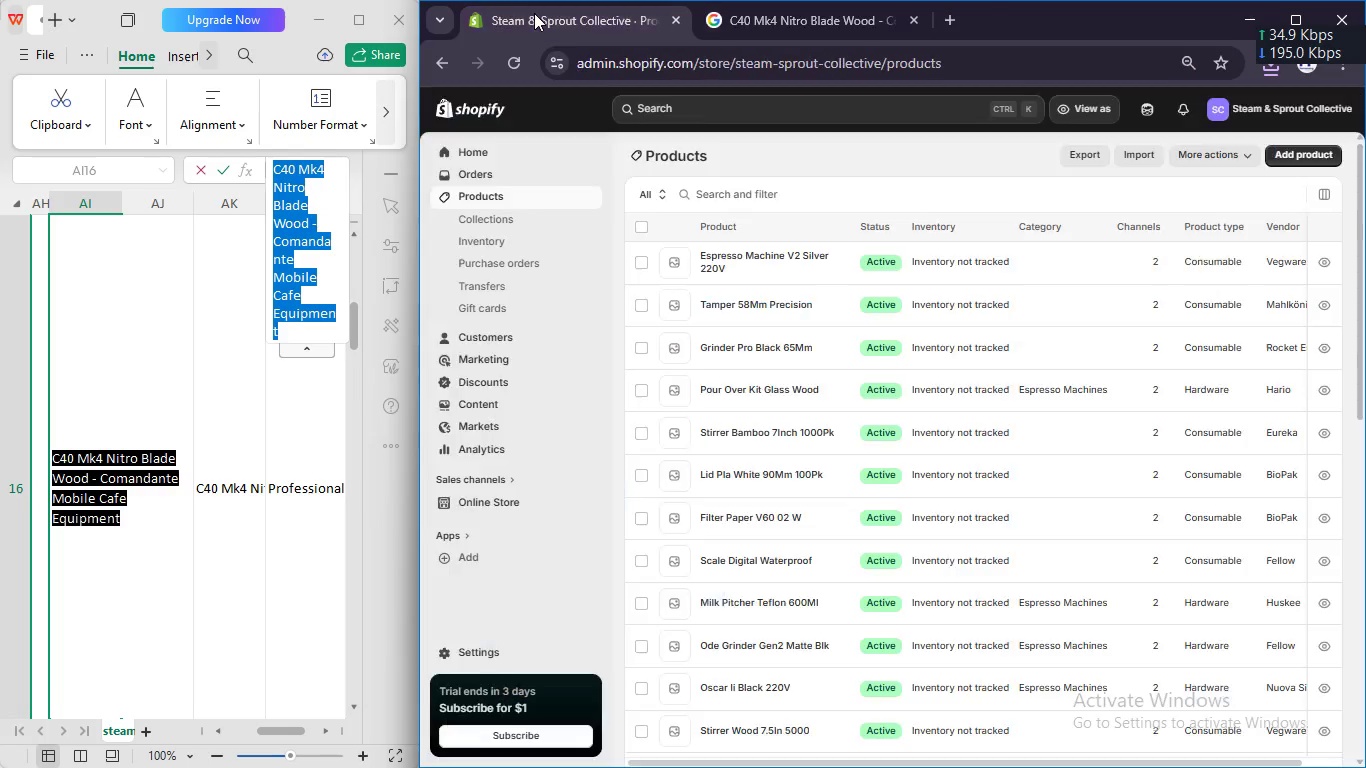 
left_click([534, 13])
 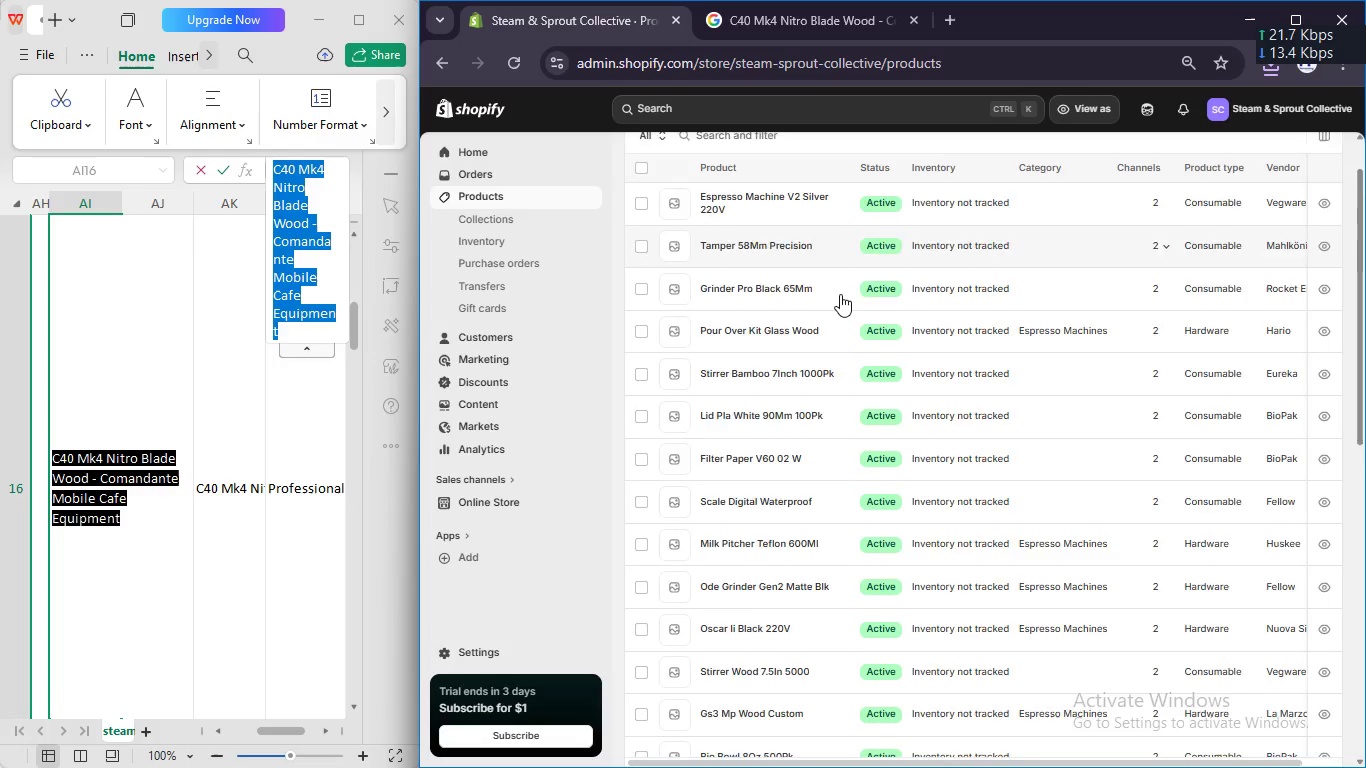 
scroll: coordinate [840, 294], scroll_direction: down, amount: 3.0
 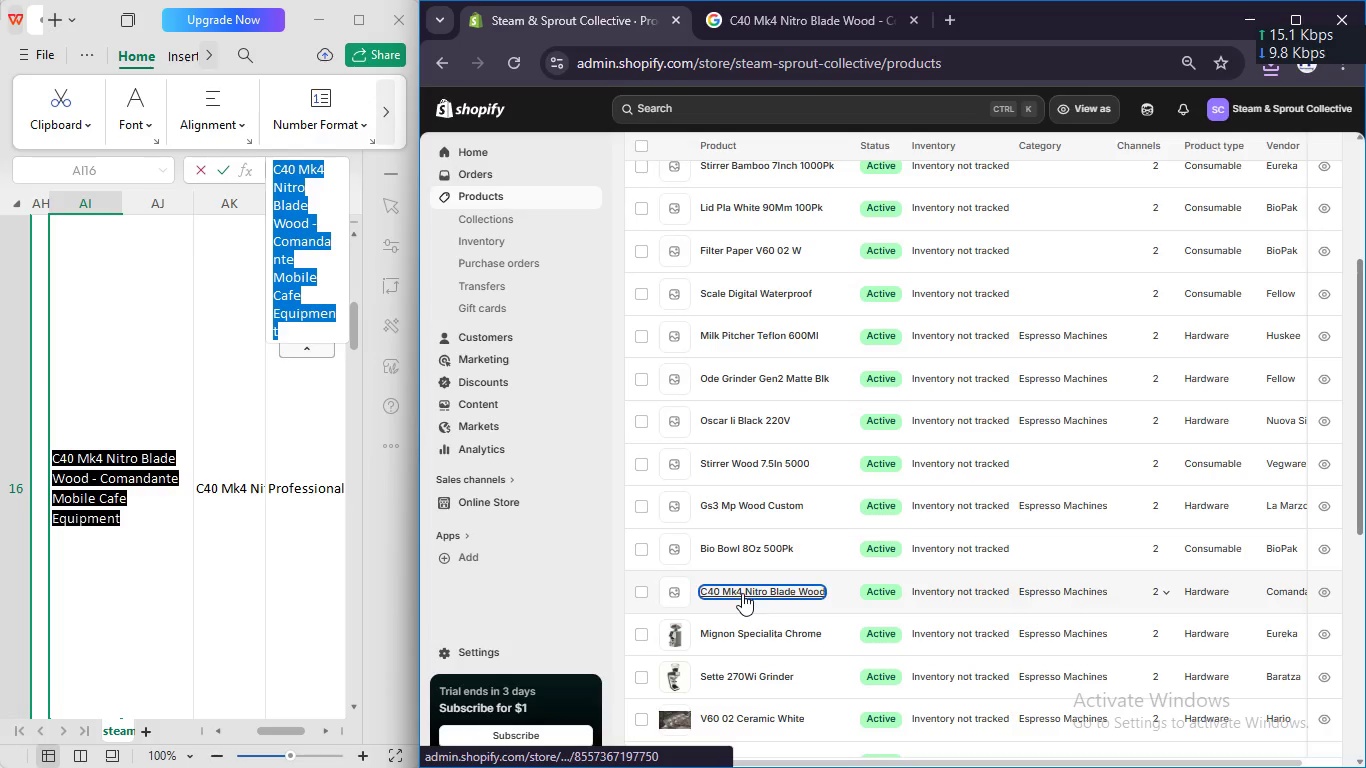 
left_click([742, 593])
 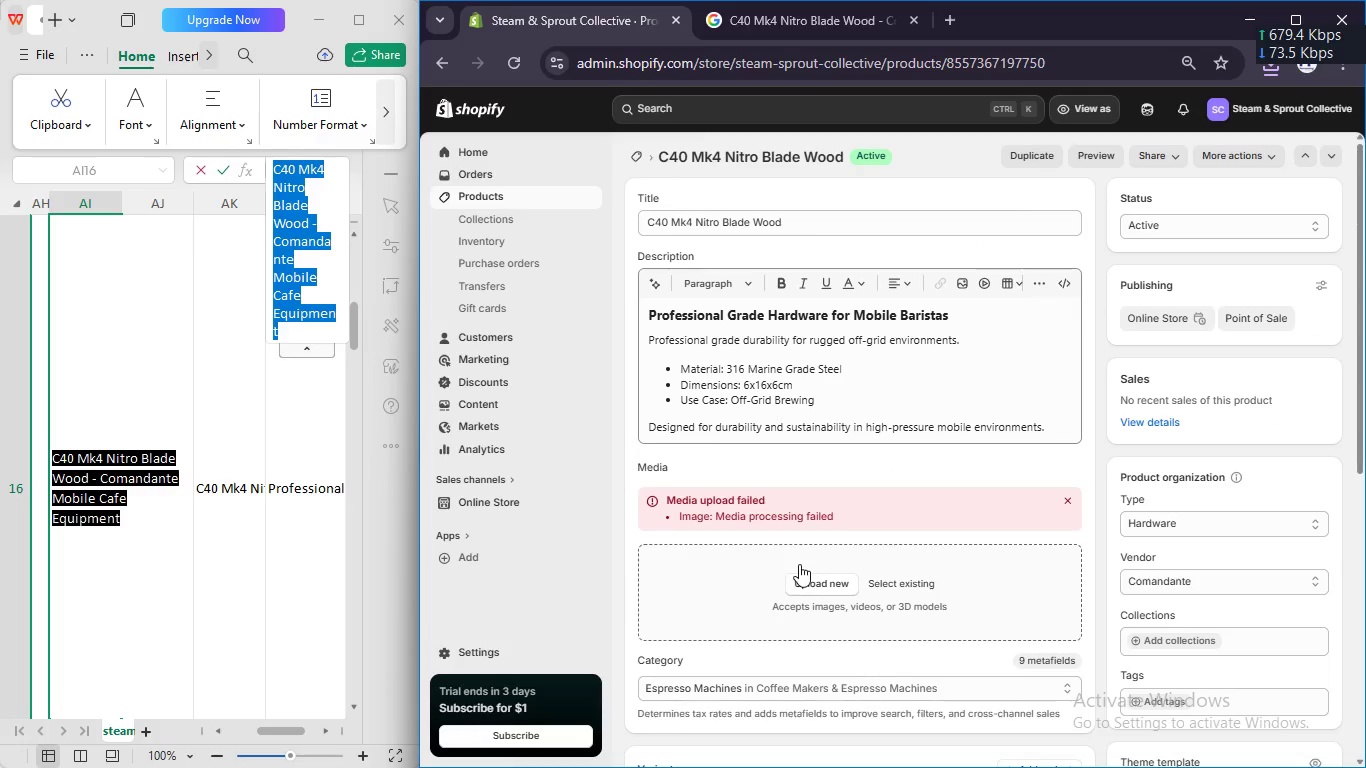 
wait(5.14)
 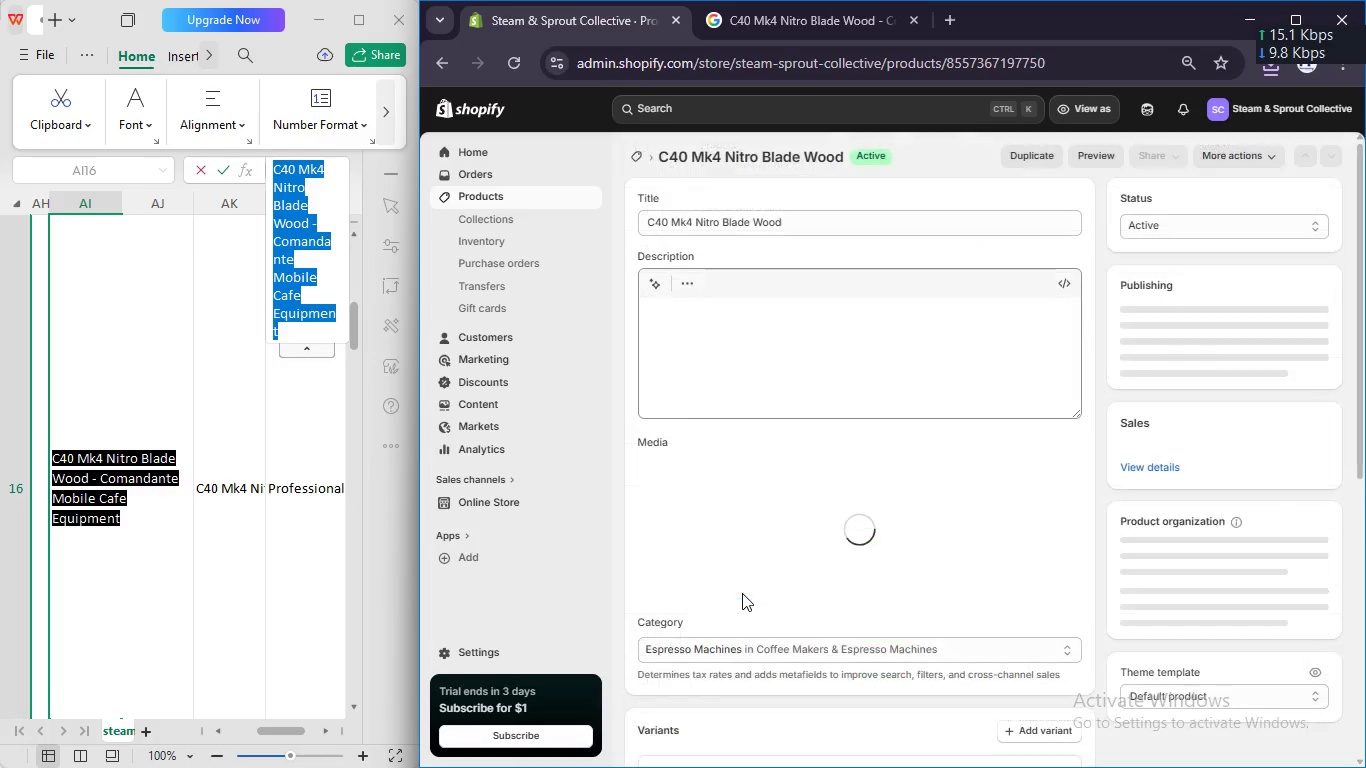 
left_click([1071, 497])
 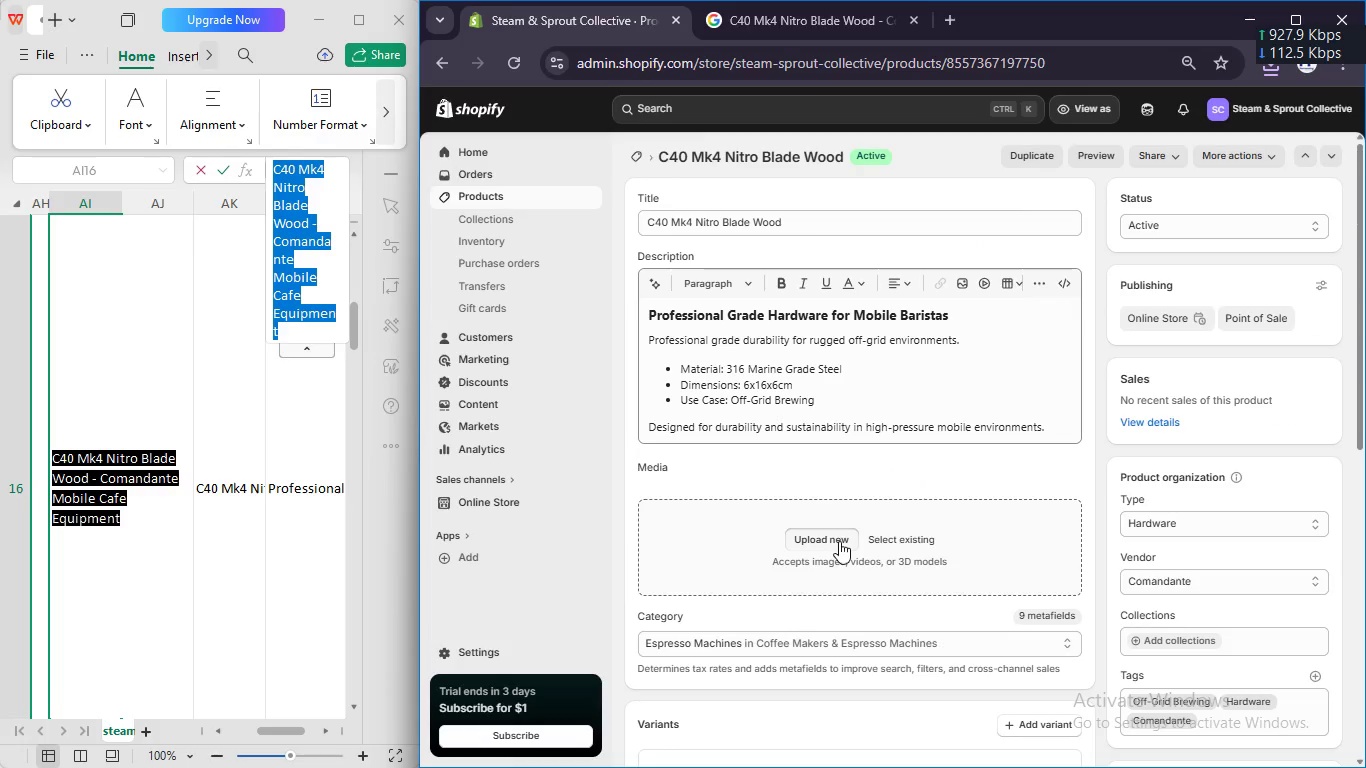 
left_click([839, 541])
 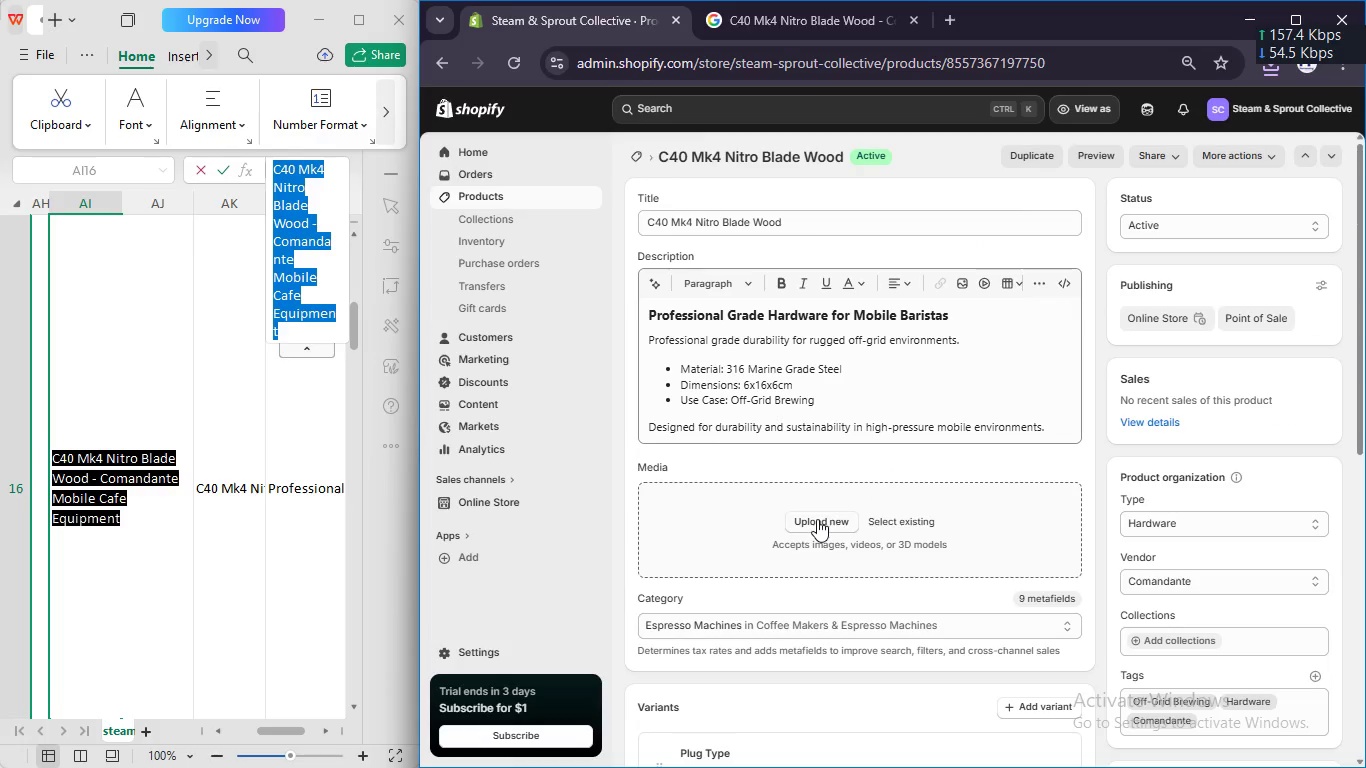 
left_click([817, 519])
 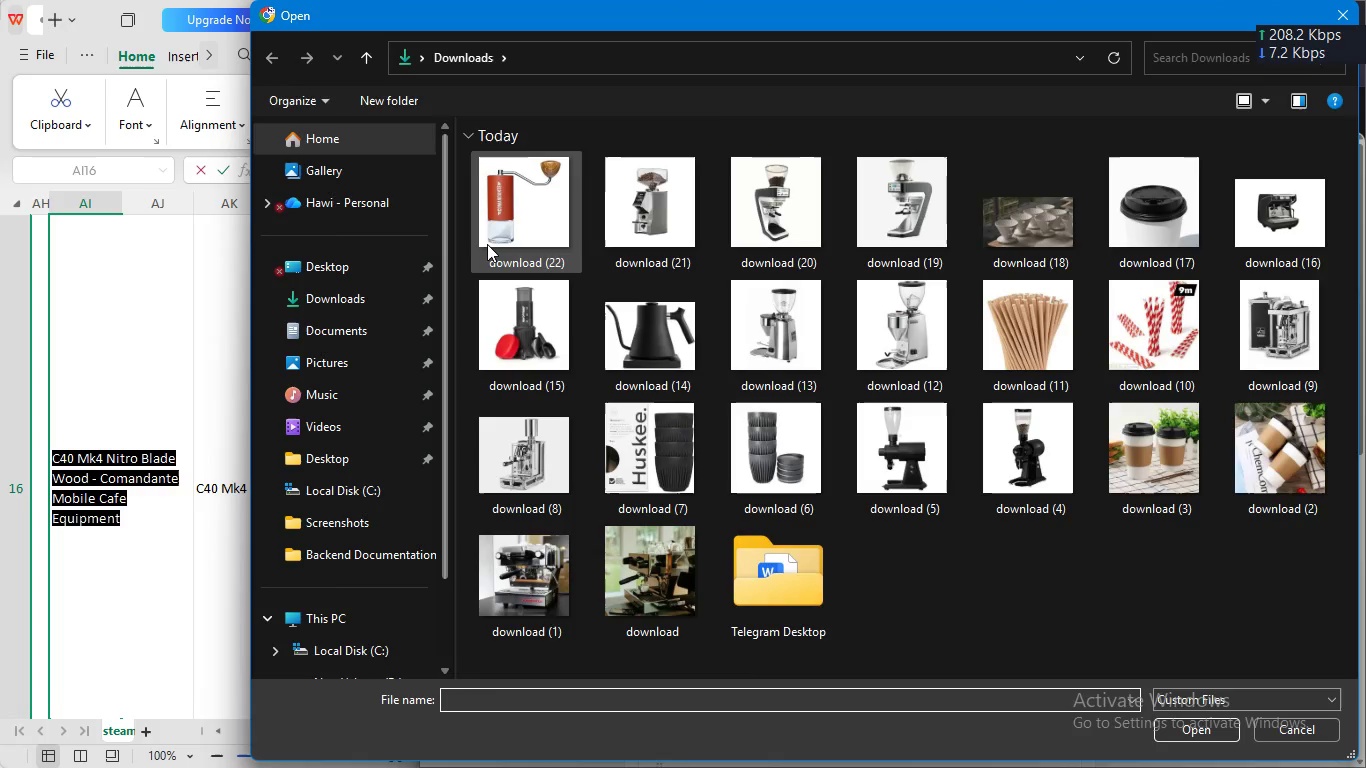 
left_click([487, 244])
 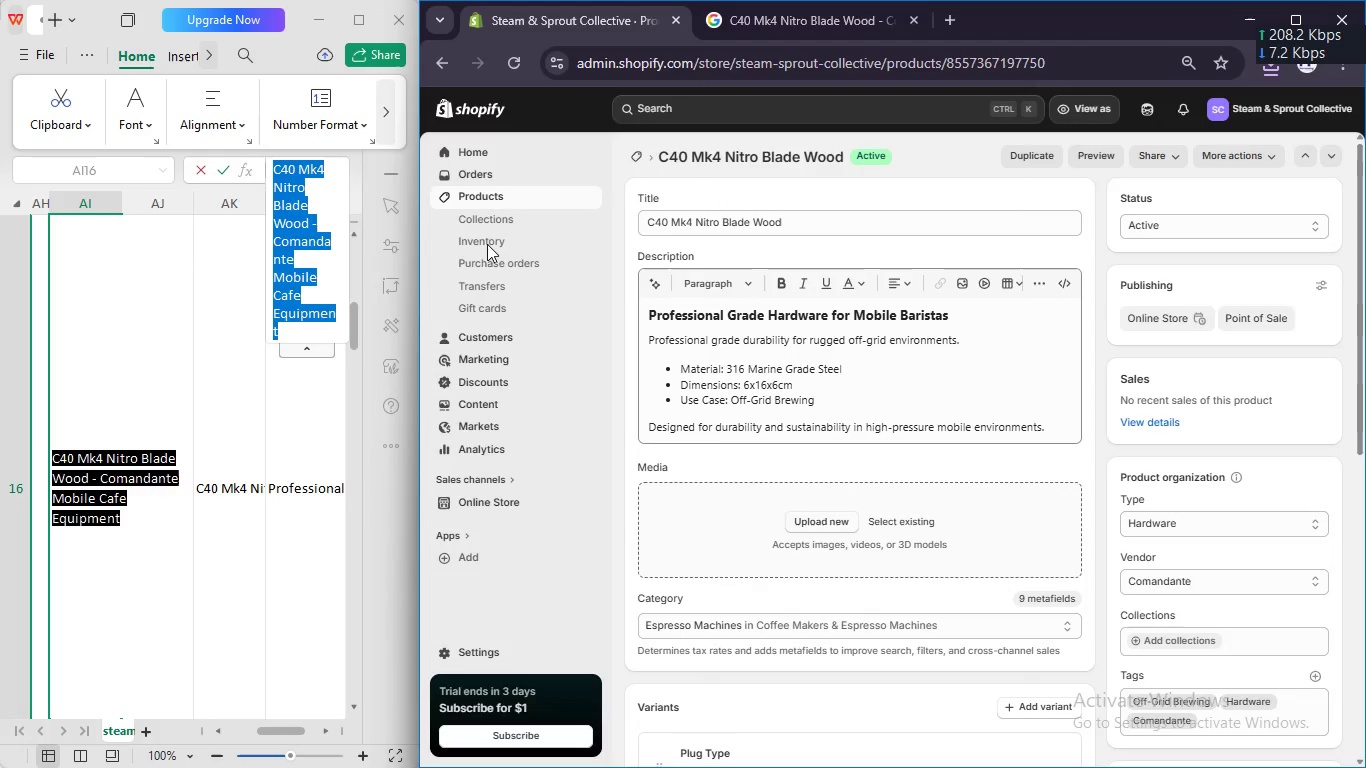 
key(Enter)
 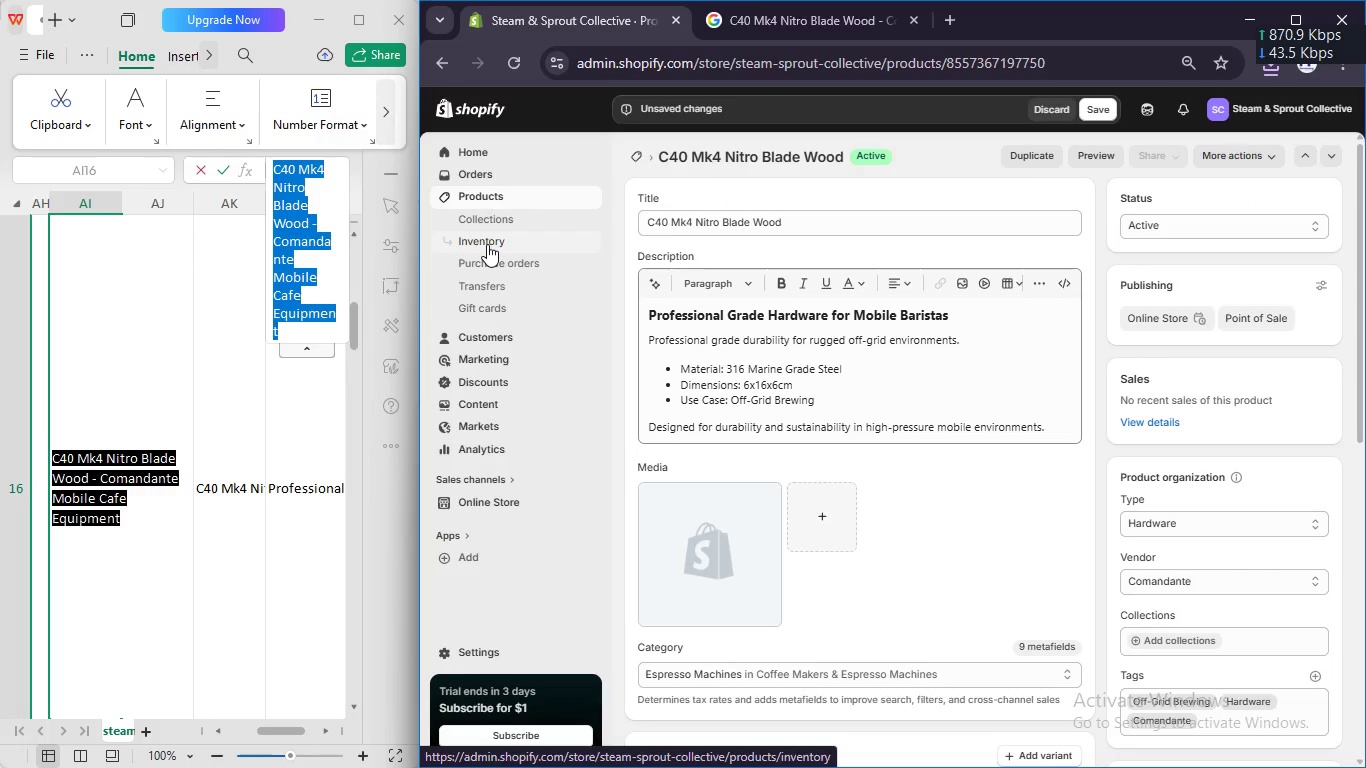 
wait(7.34)
 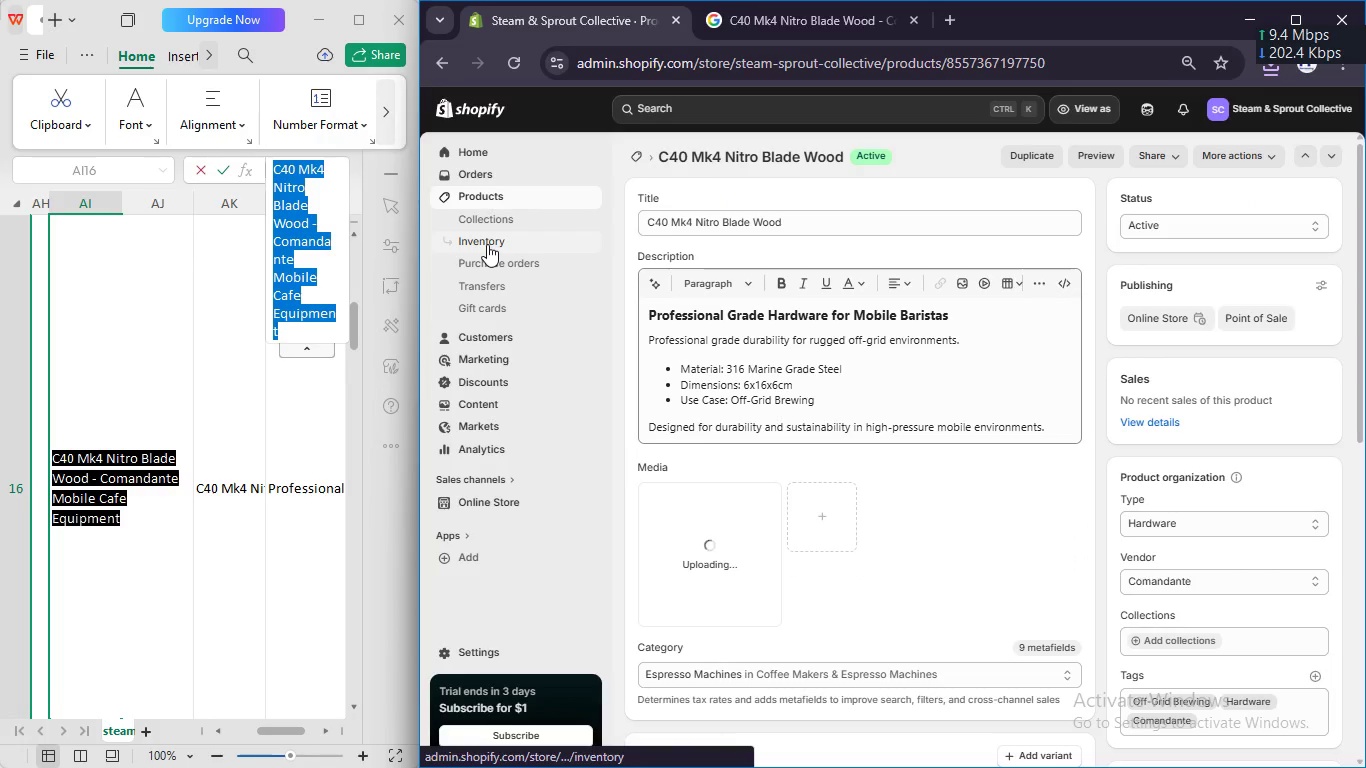 
left_click([734, 524])
 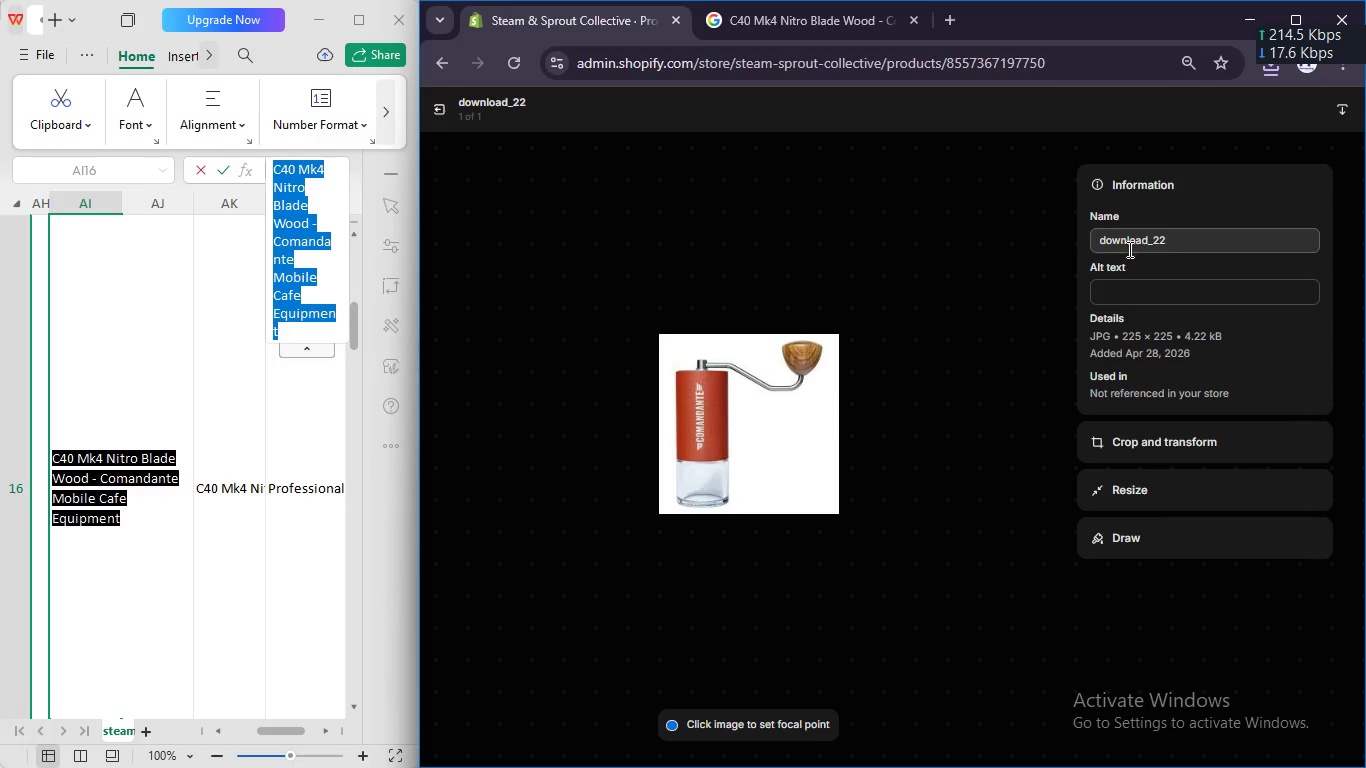 
left_click([1125, 290])
 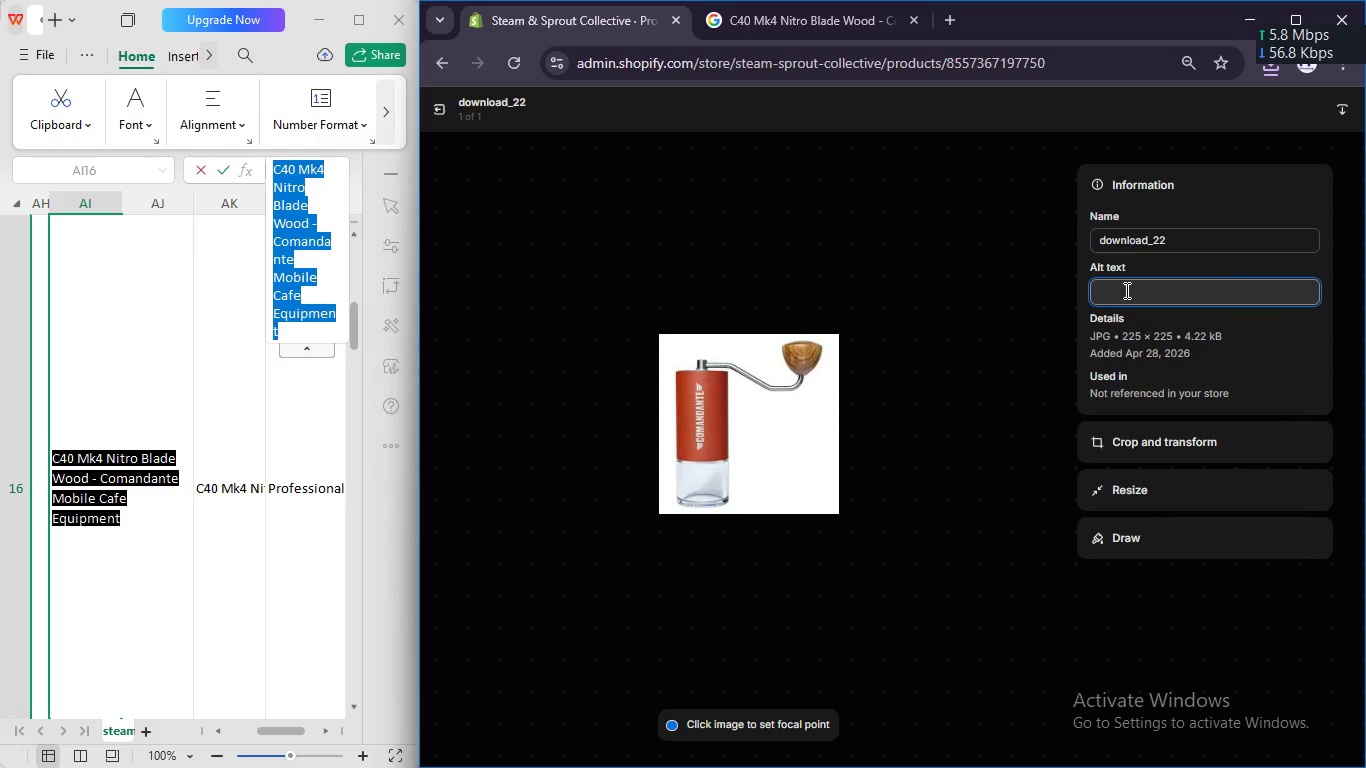 
key(Control+V)
 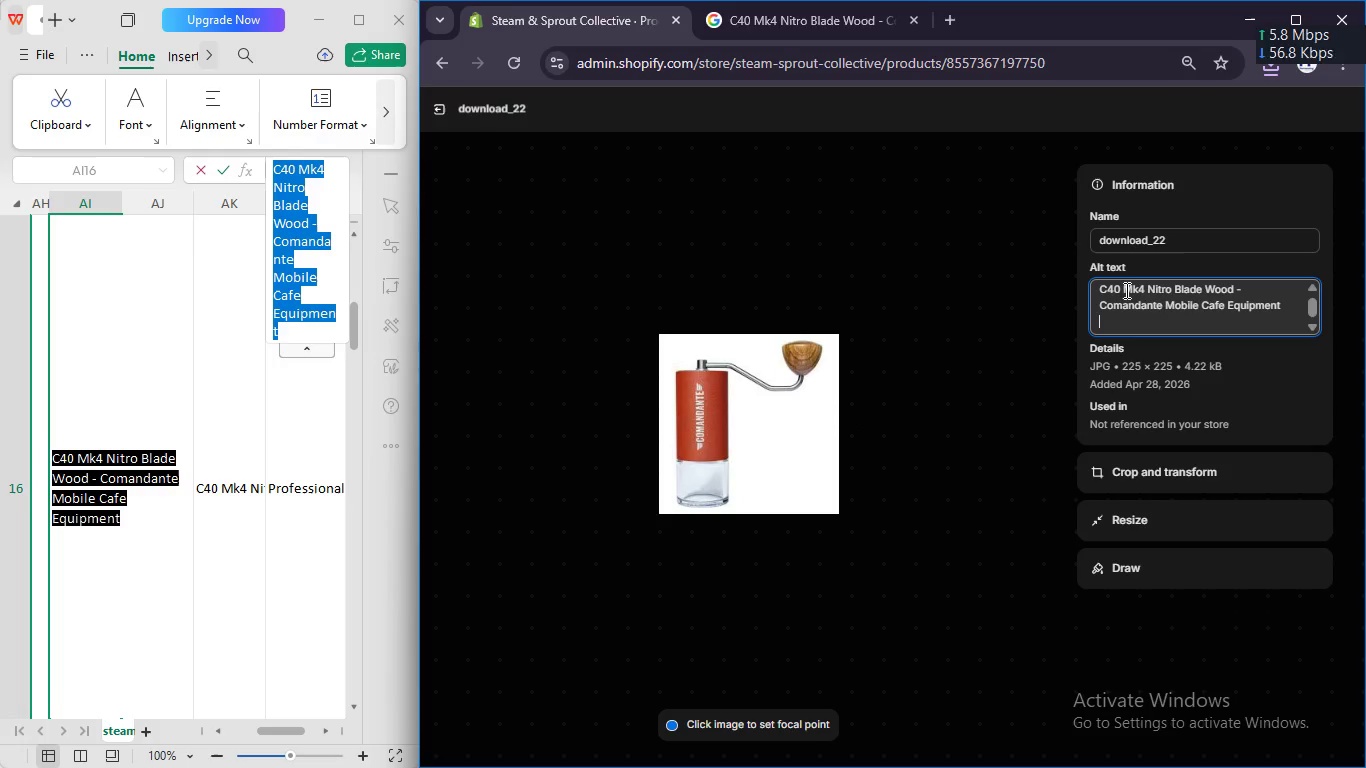 
key(Enter)
 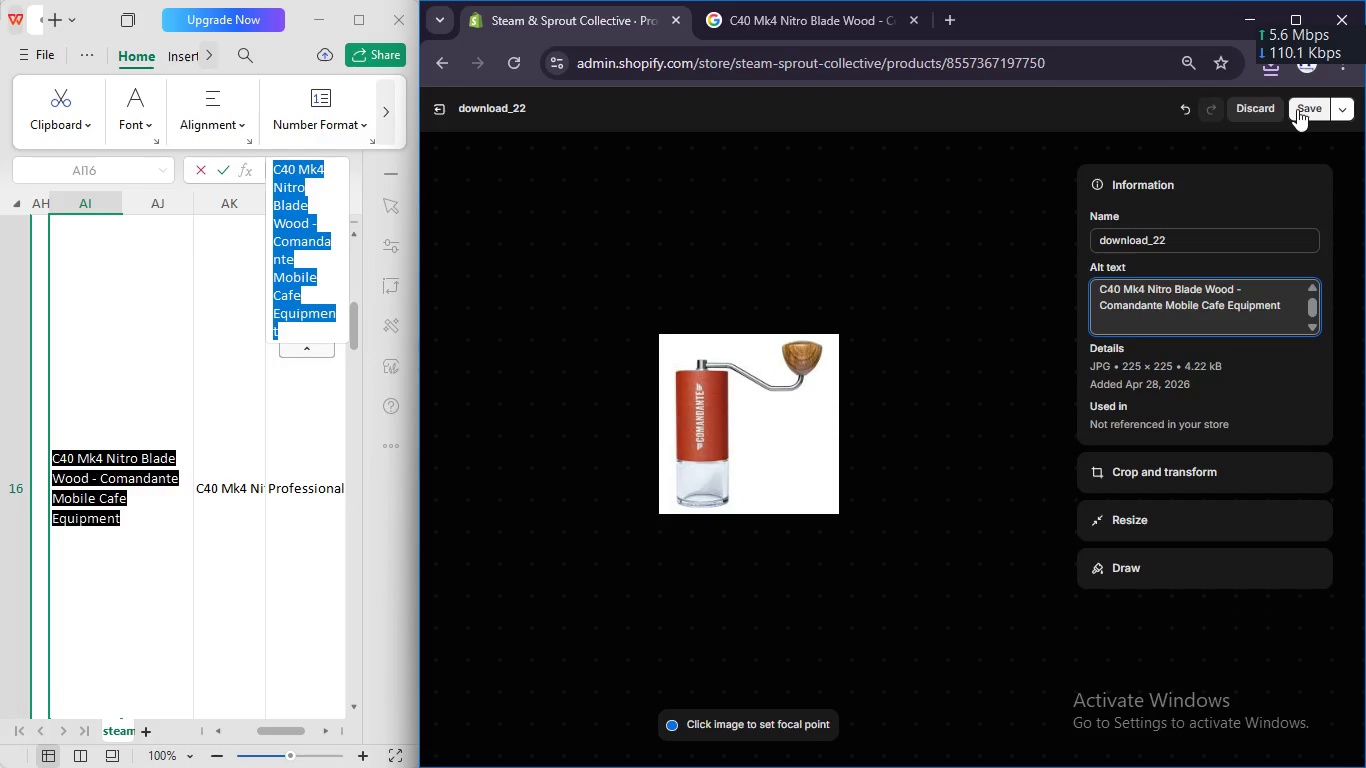 
left_click([1297, 109])
 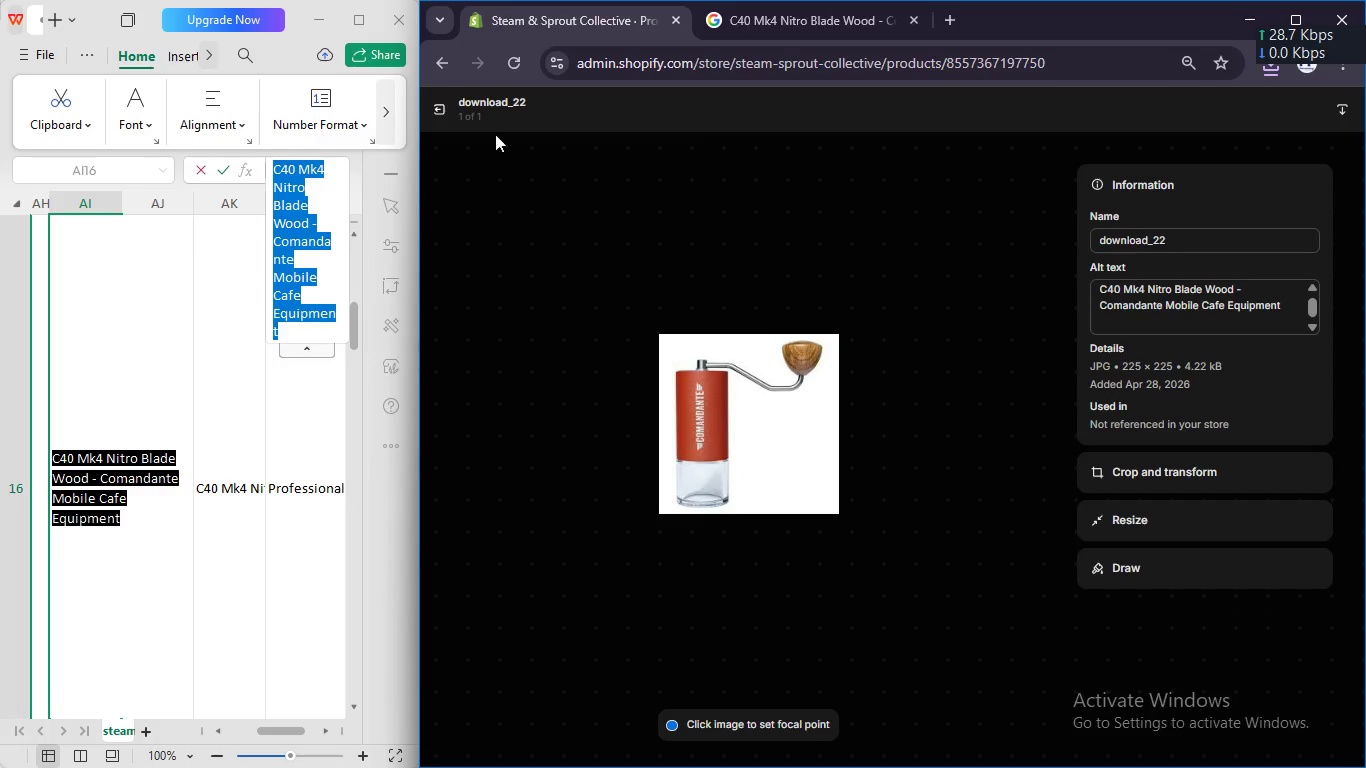 
left_click([448, 105])
 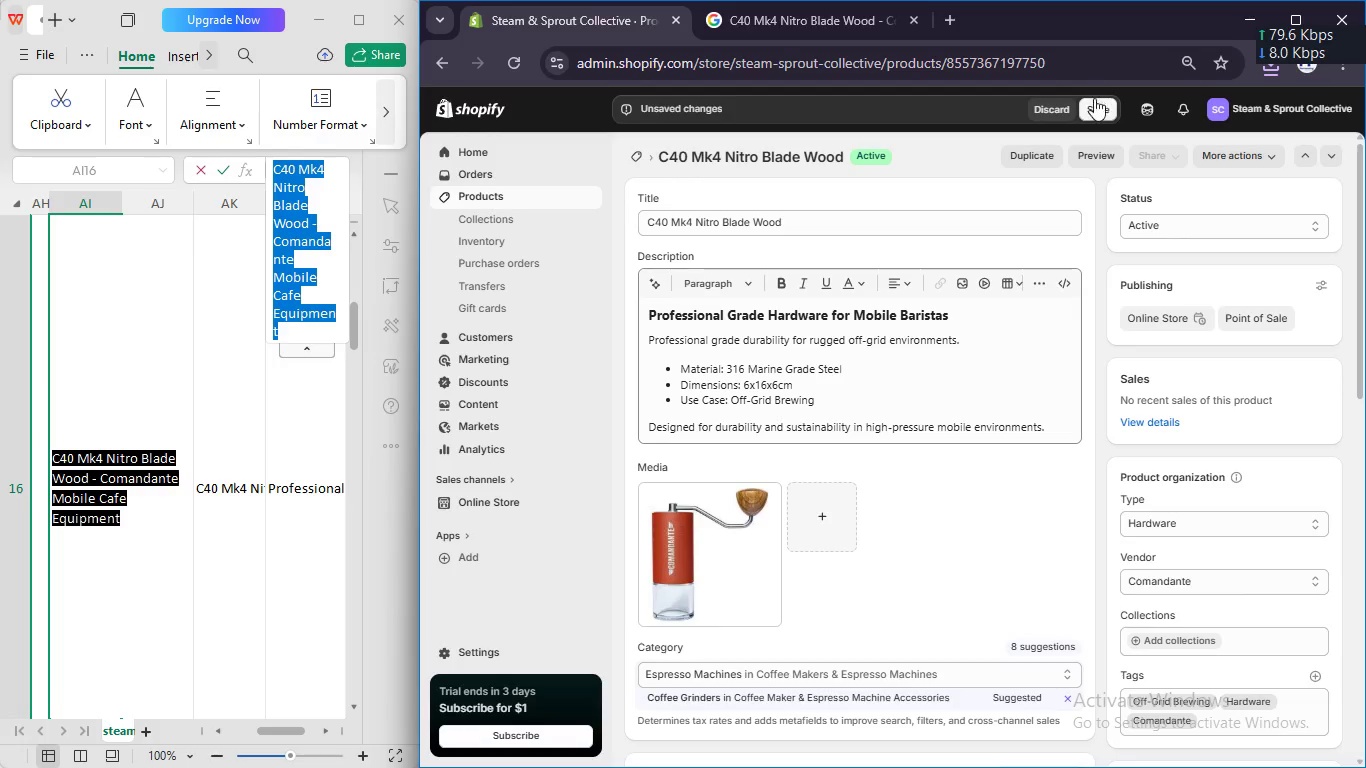 
left_click([1094, 98])
 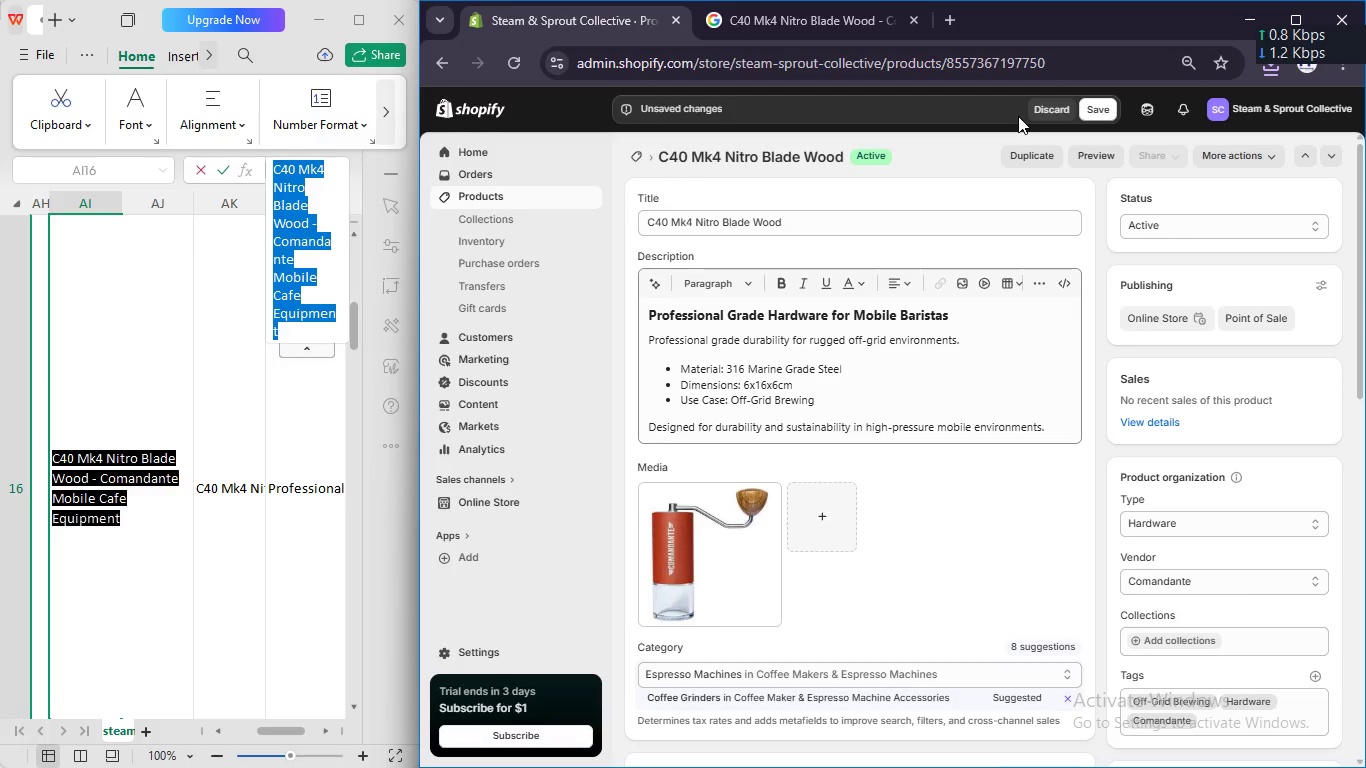 
left_click([1108, 103])
 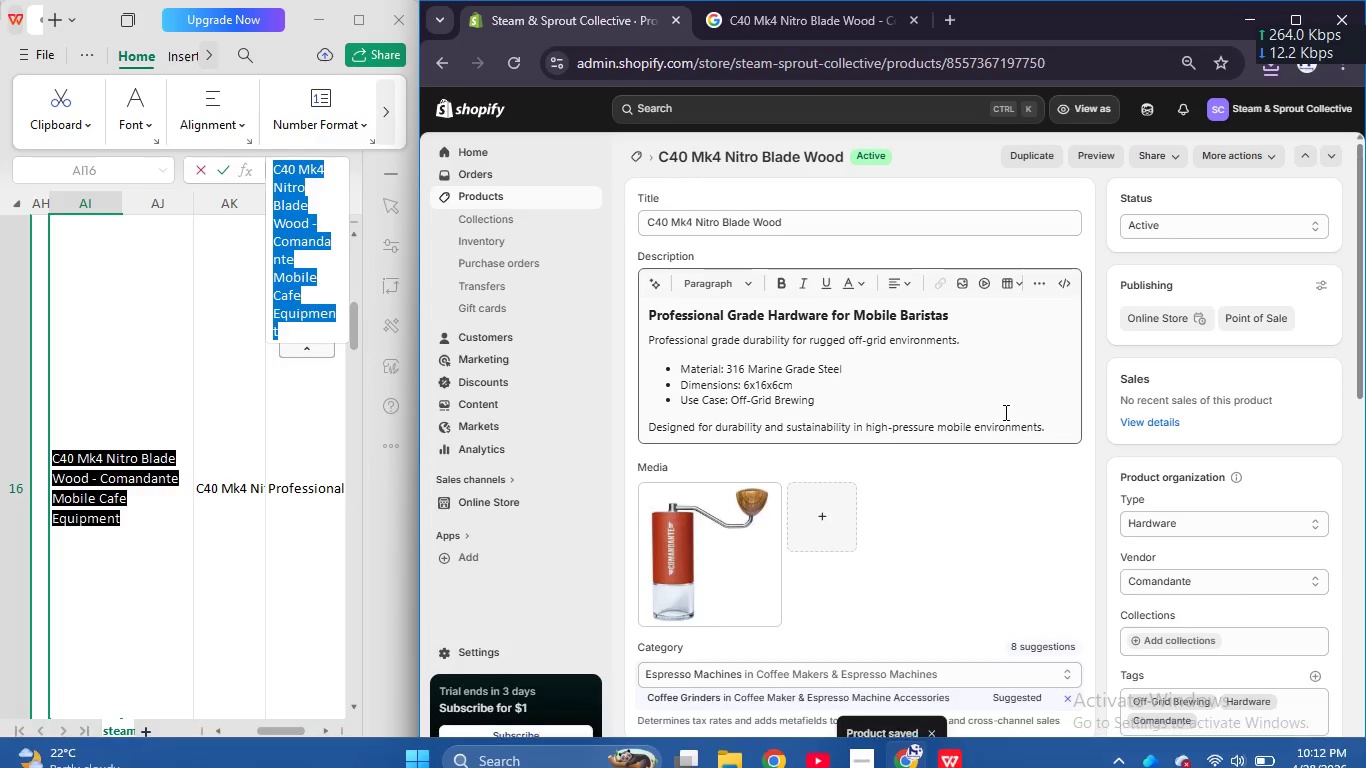 
wait(6.28)
 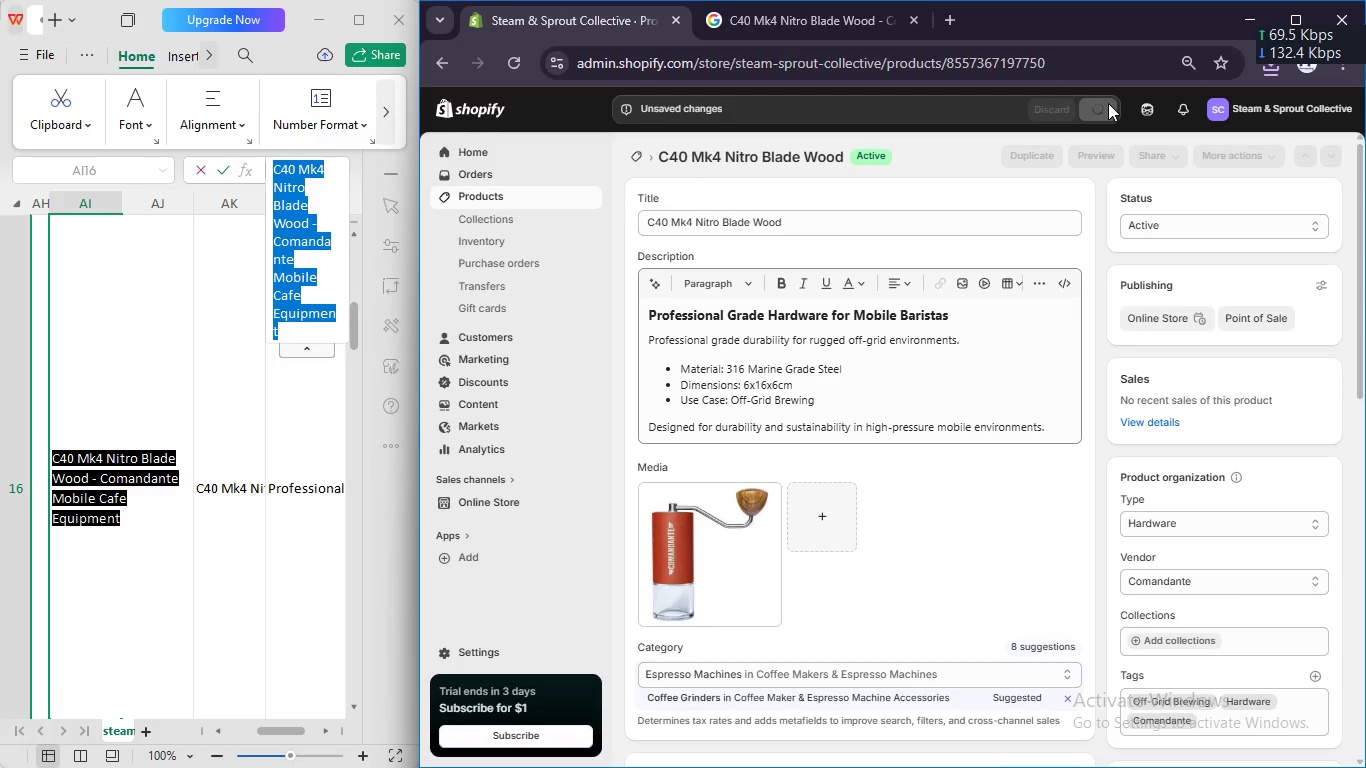 
left_click([632, 158])
 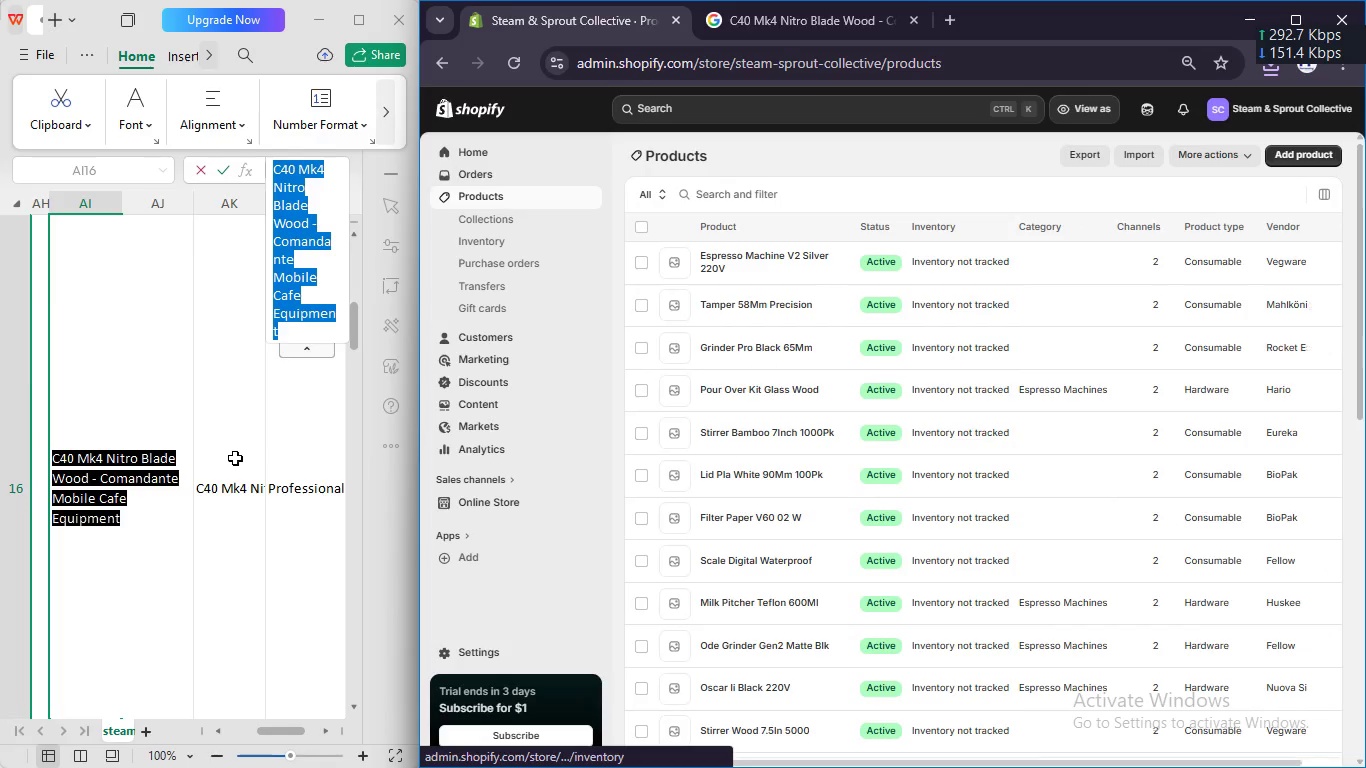 
scroll: coordinate [178, 401], scroll_direction: none, amount: 0.0
 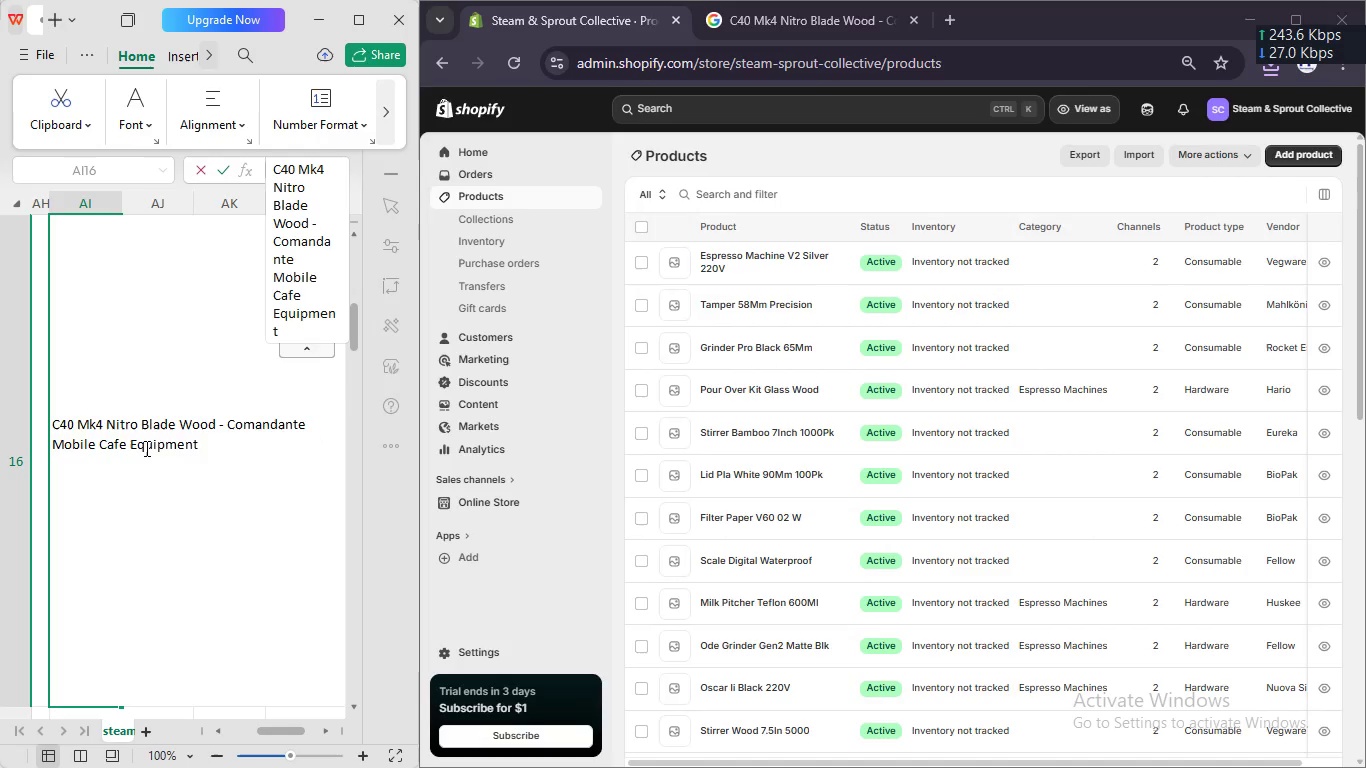 
left_click([145, 448])
 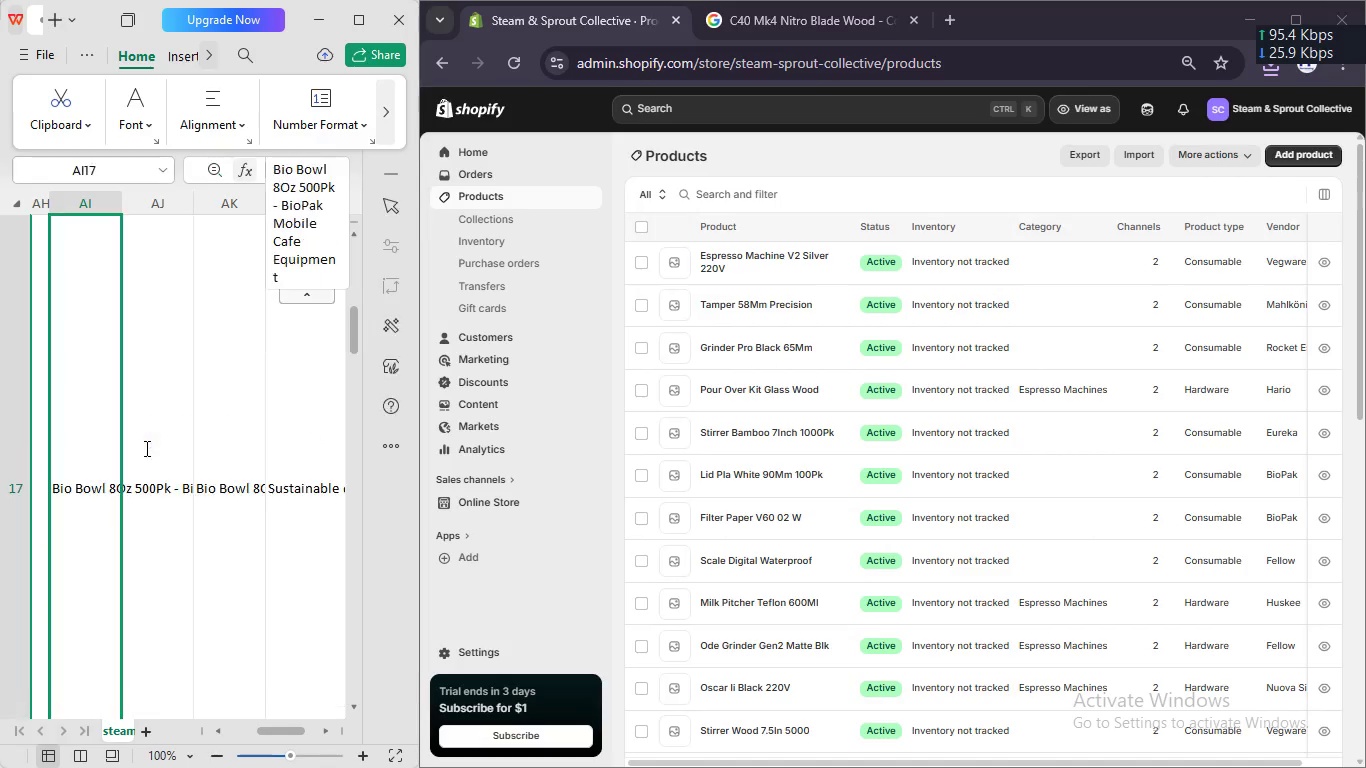 
key(Enter)
 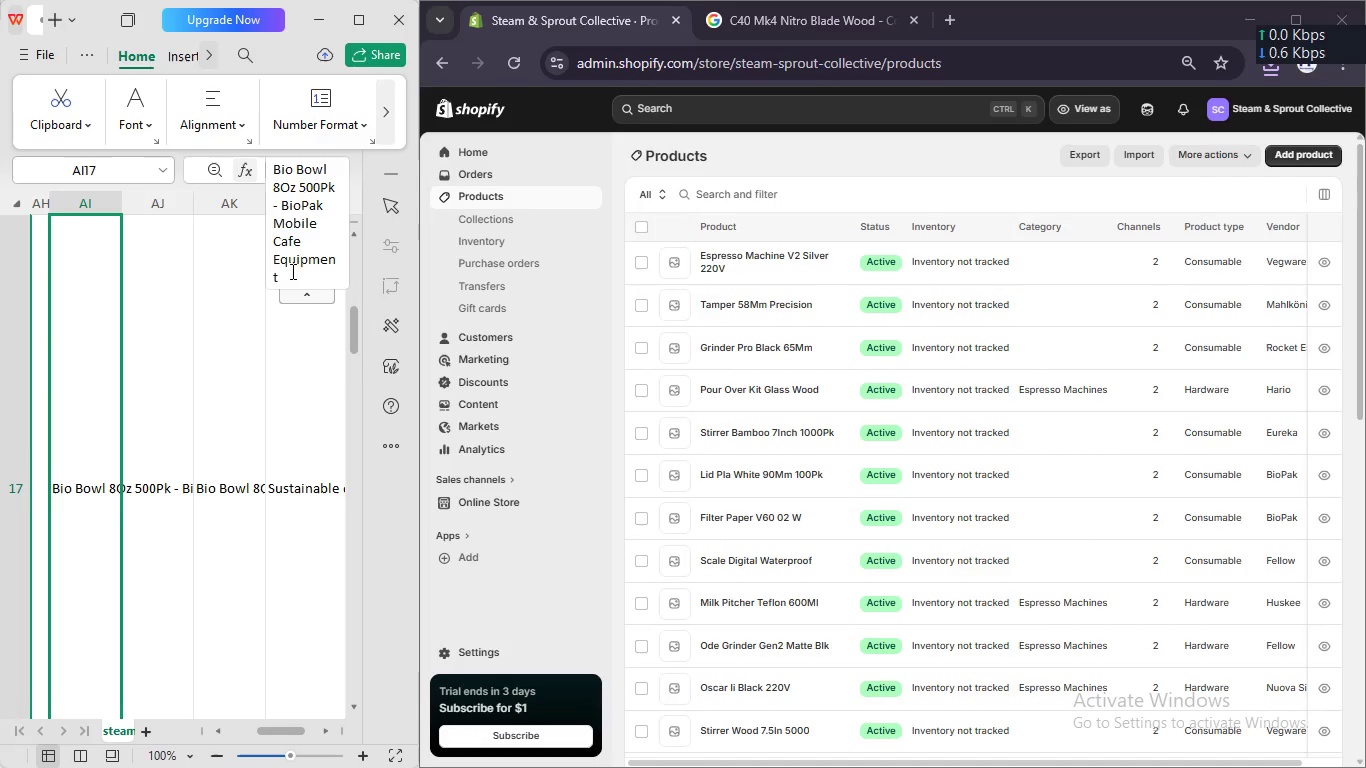 
left_click_drag(start_coordinate=[289, 271], to_coordinate=[261, 174])
 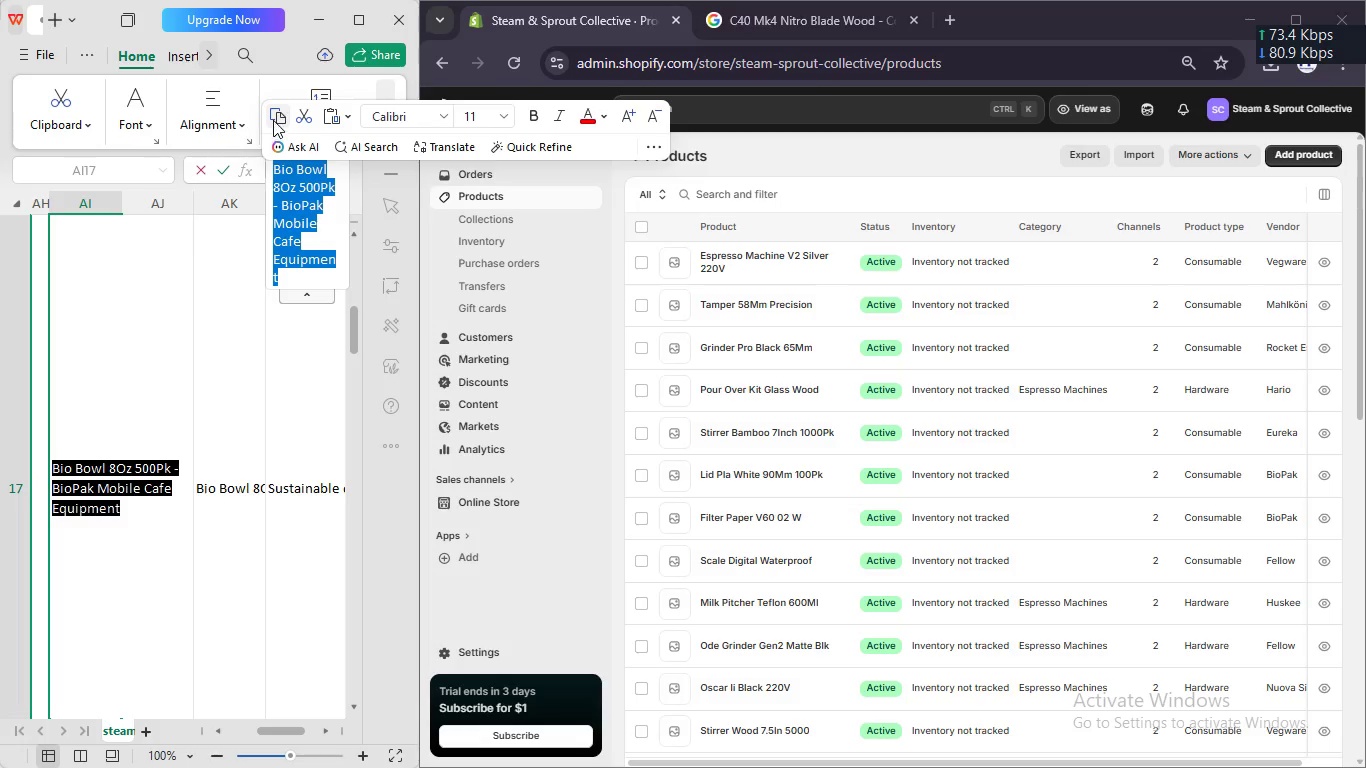 
left_click([273, 120])
 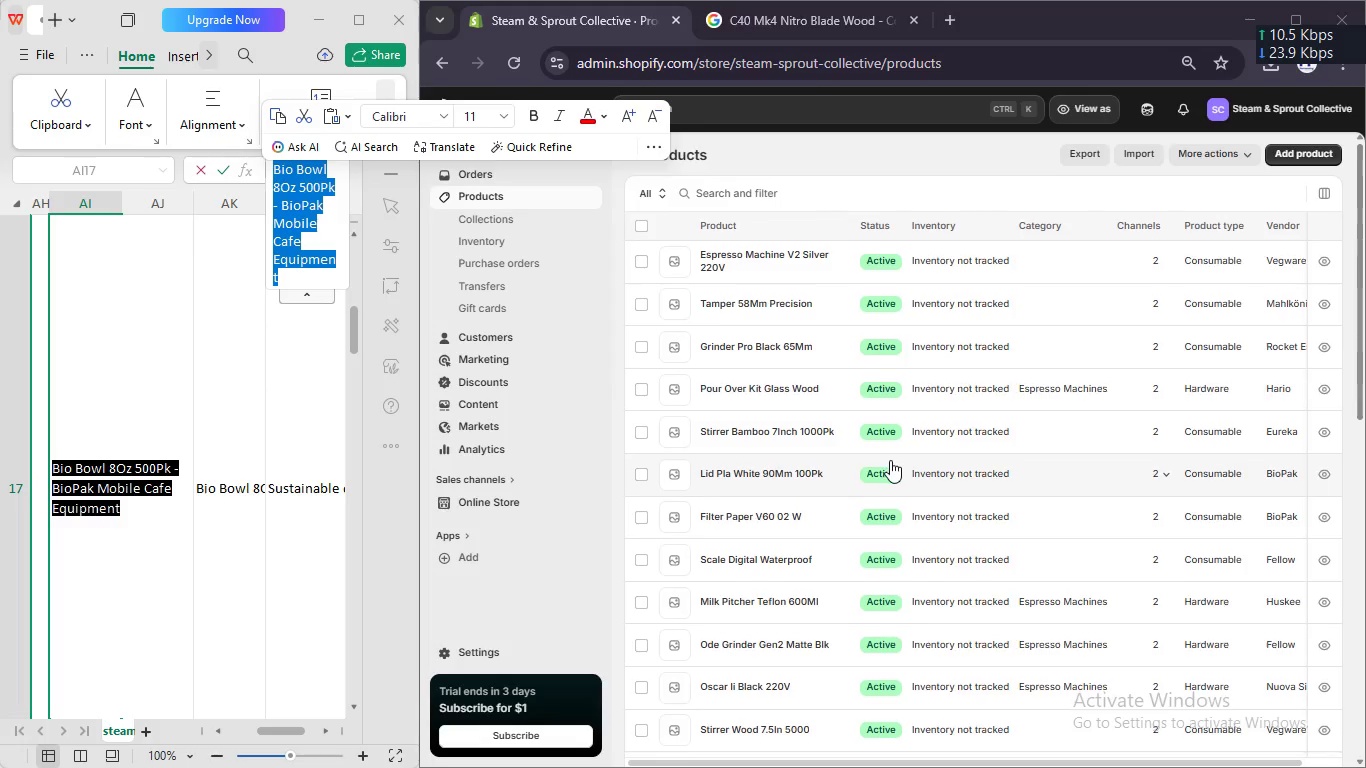 
scroll: coordinate [890, 460], scroll_direction: down, amount: 2.0
 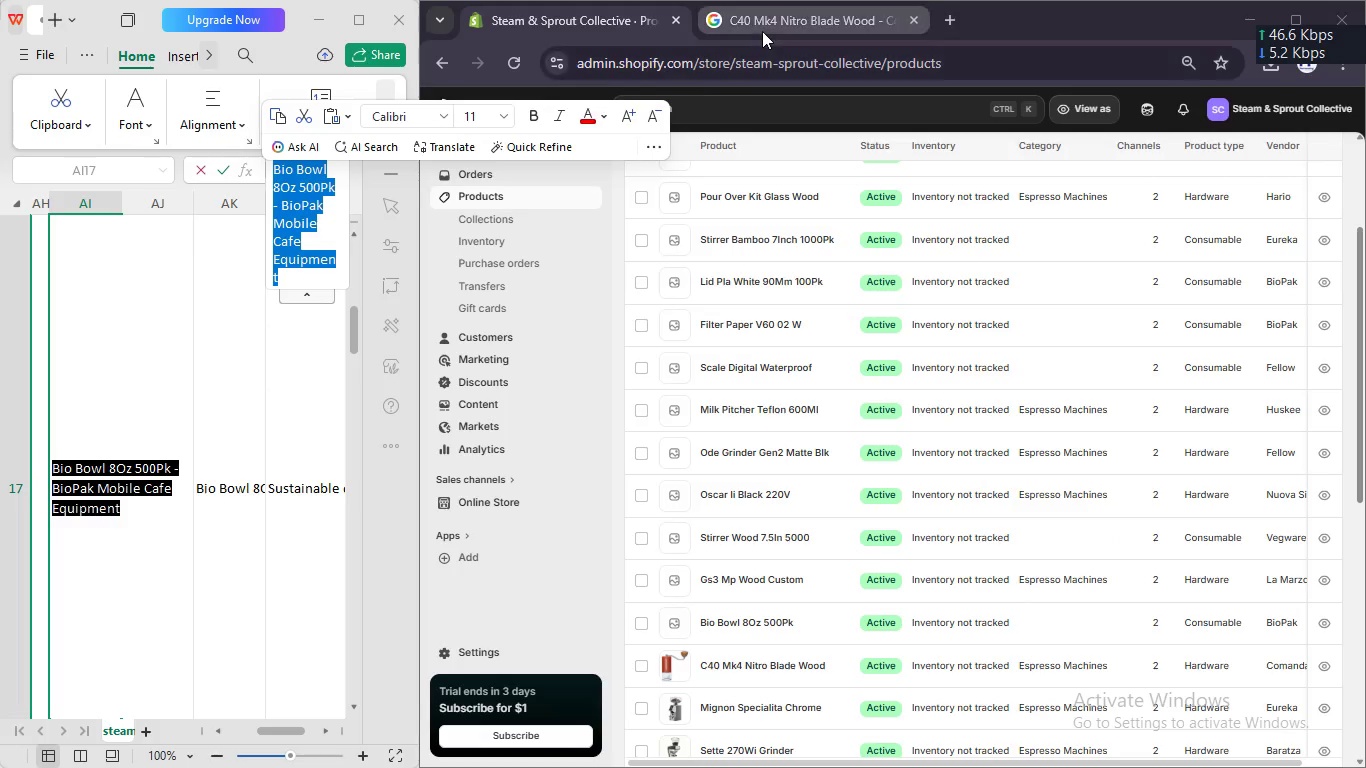 
left_click([762, 31])
 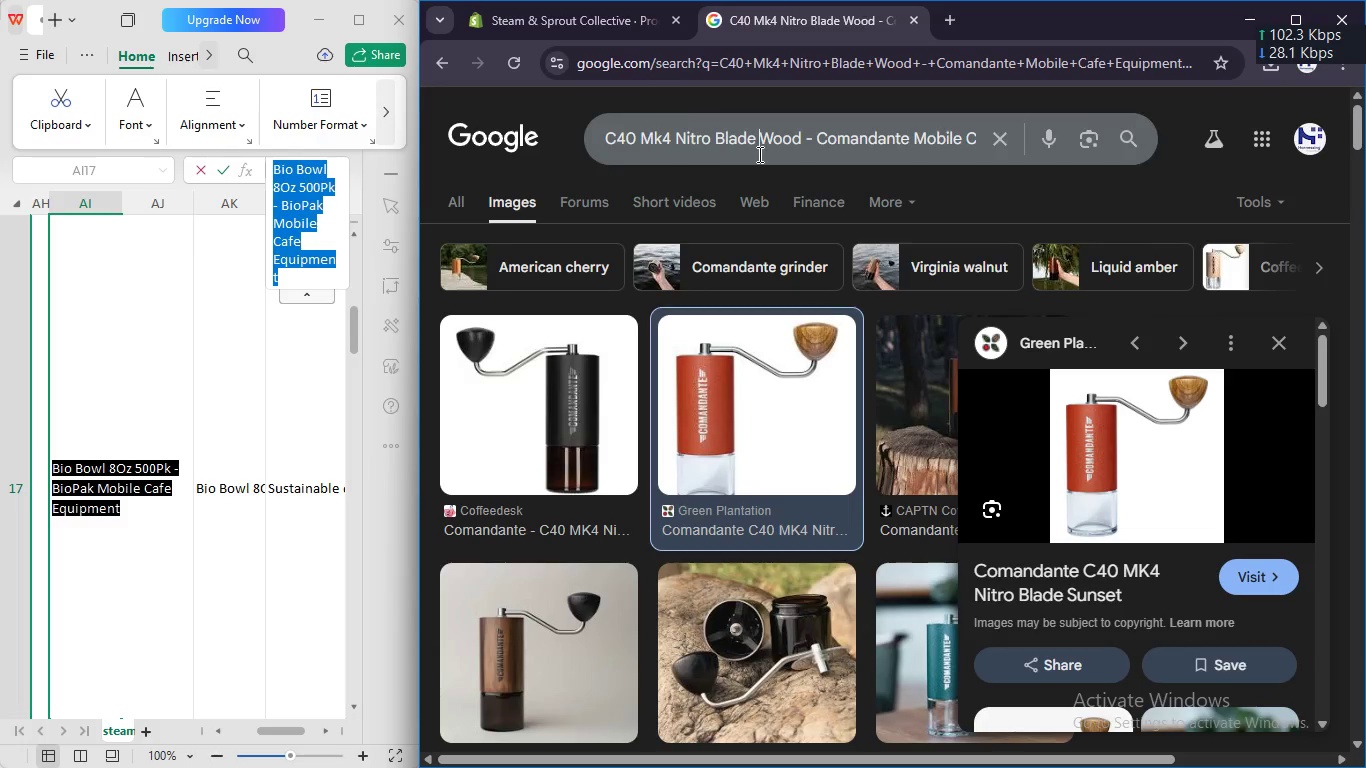 
left_click([758, 154])
 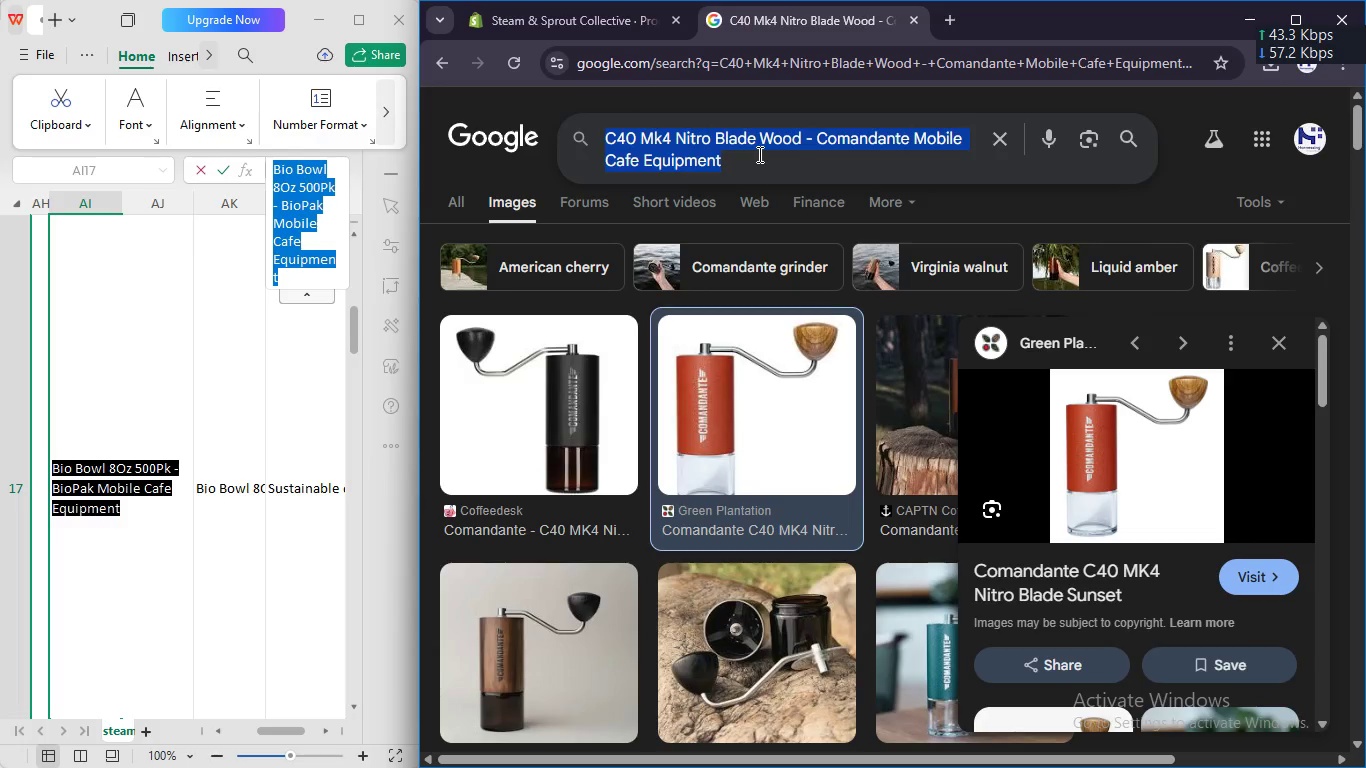 
key(Control+A)
 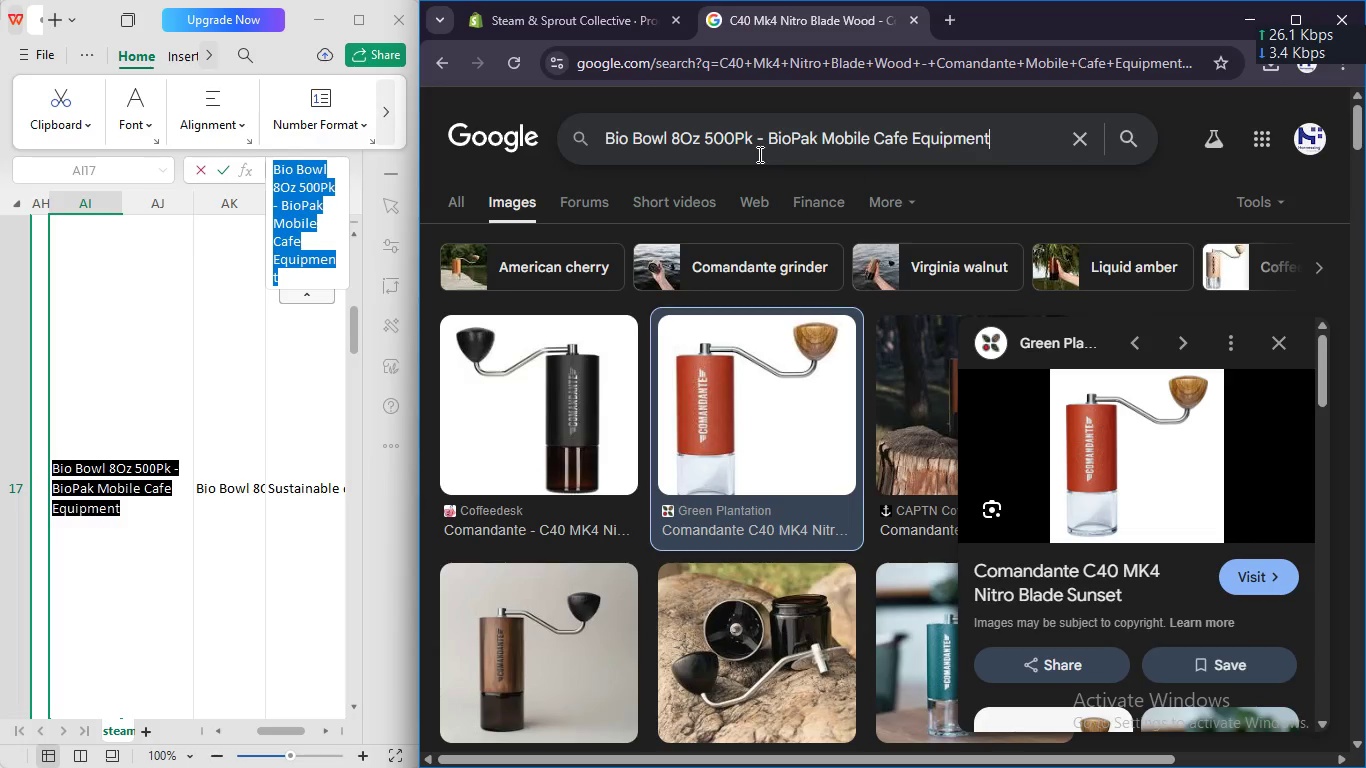 
key(Control+V)
 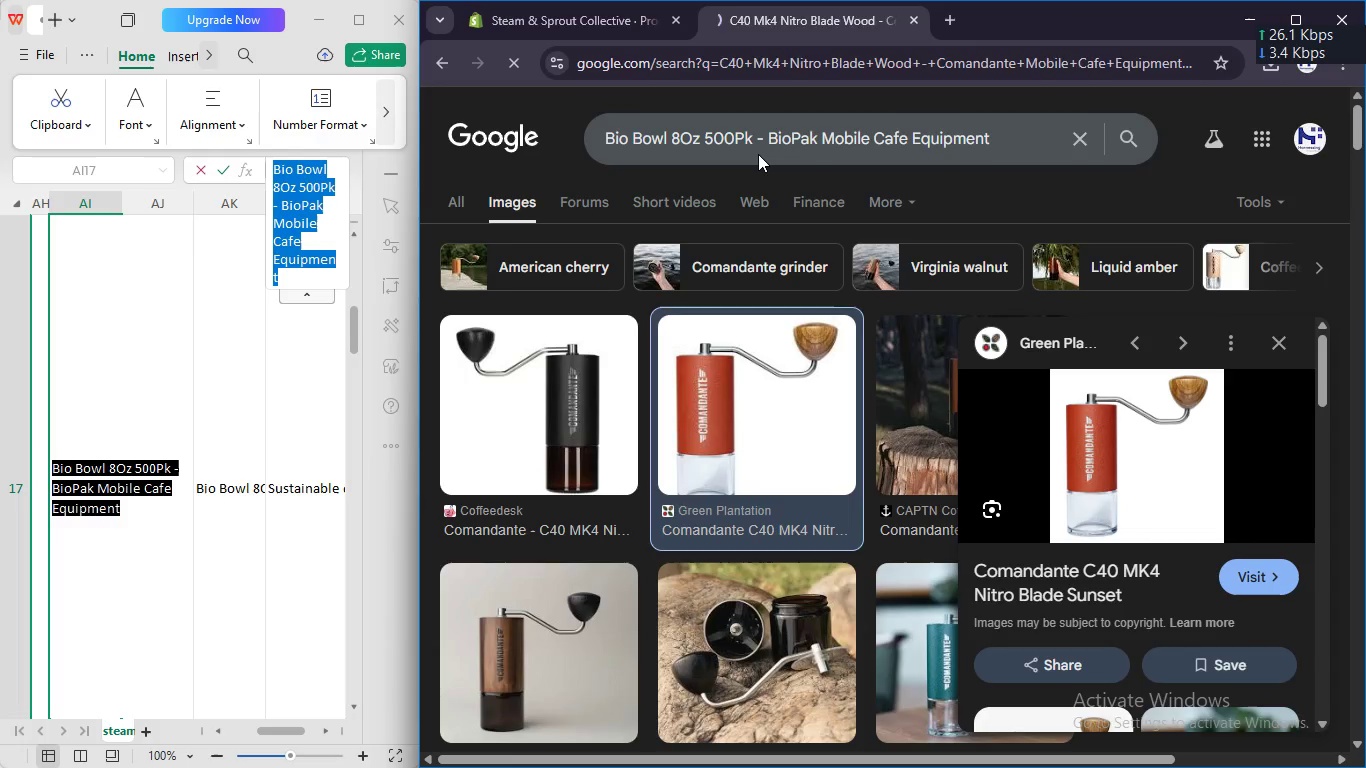 
key(Enter)
 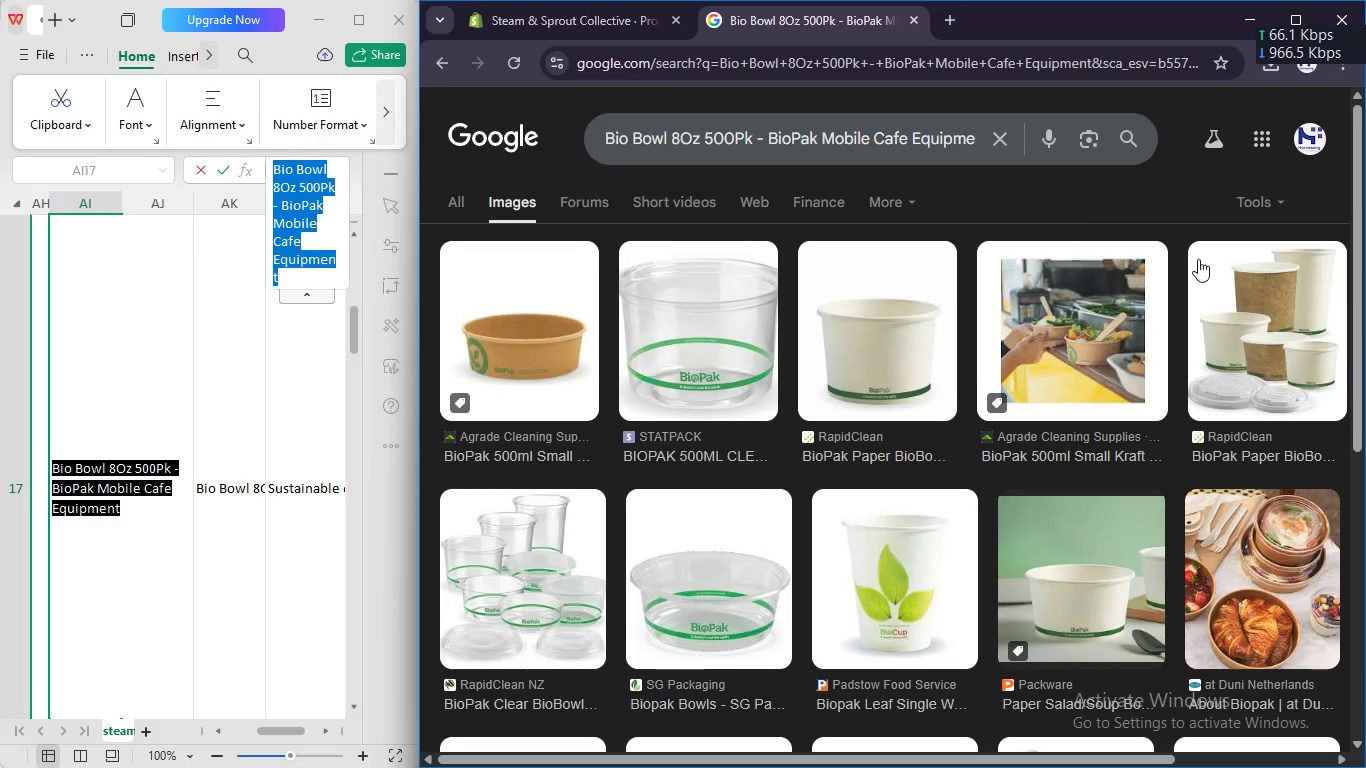 
wait(5.08)
 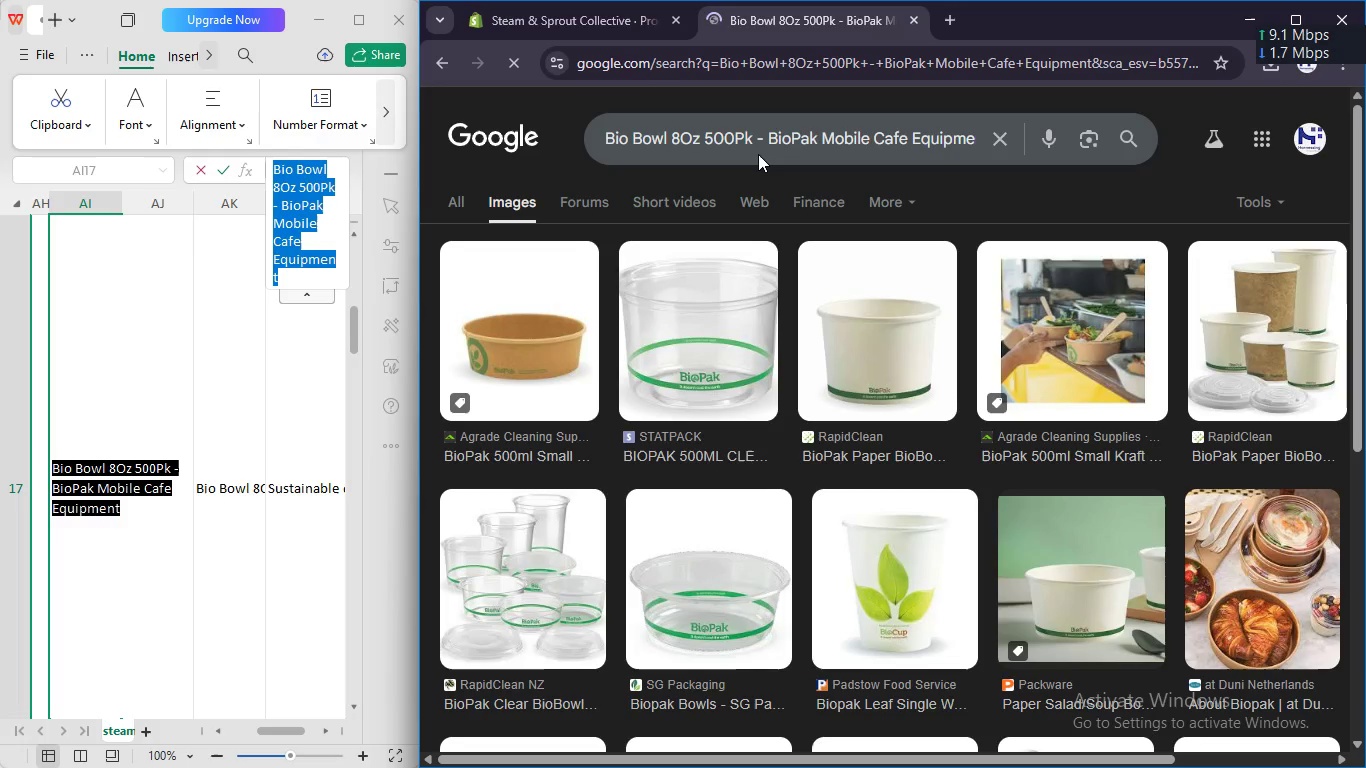 
right_click([1263, 290])
 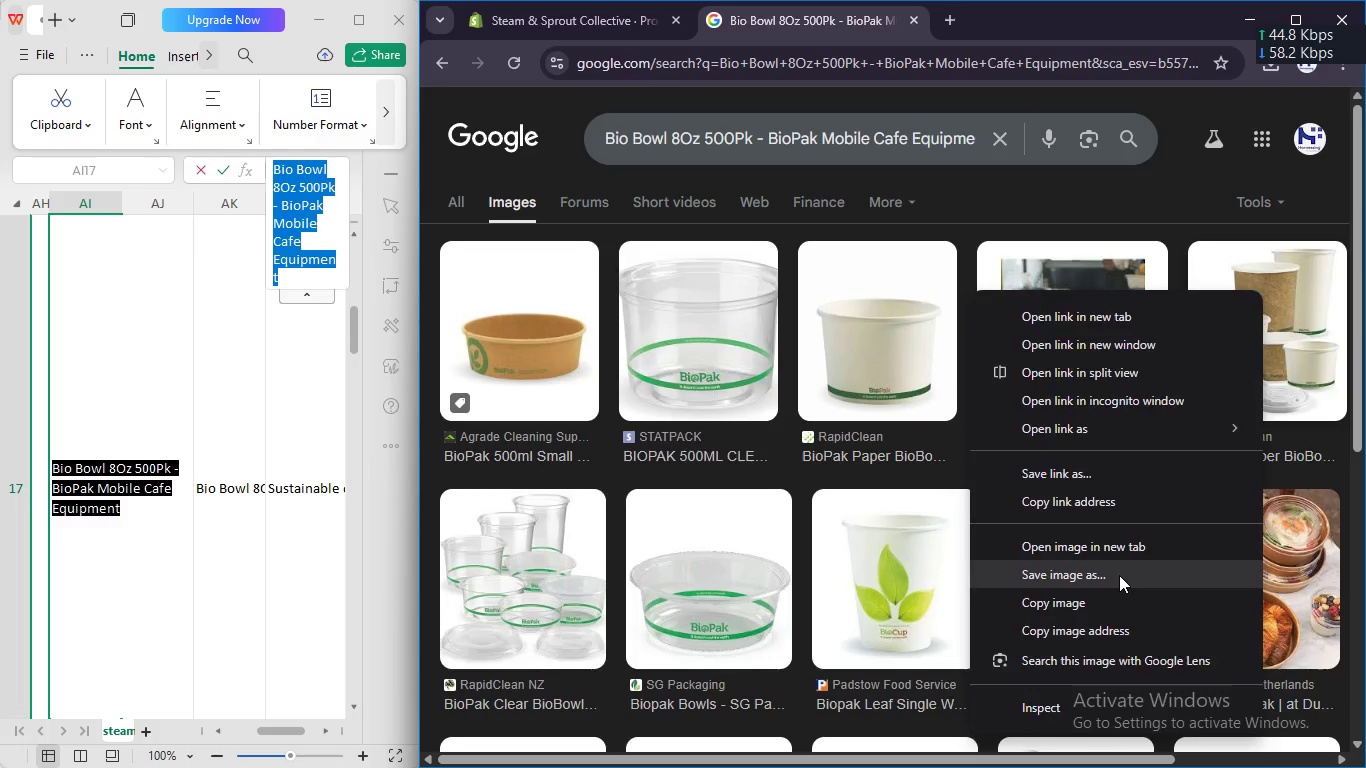 
left_click([1119, 575])
 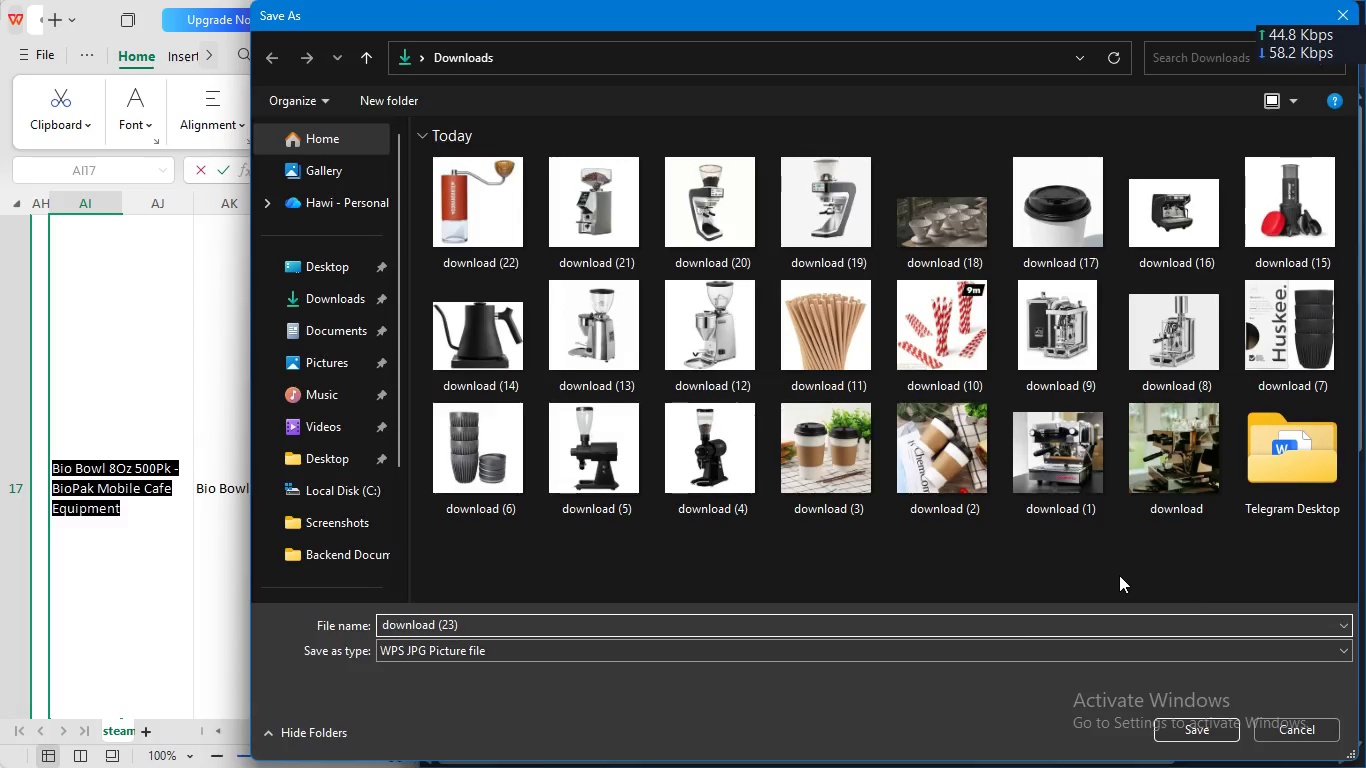 
key(Enter)
 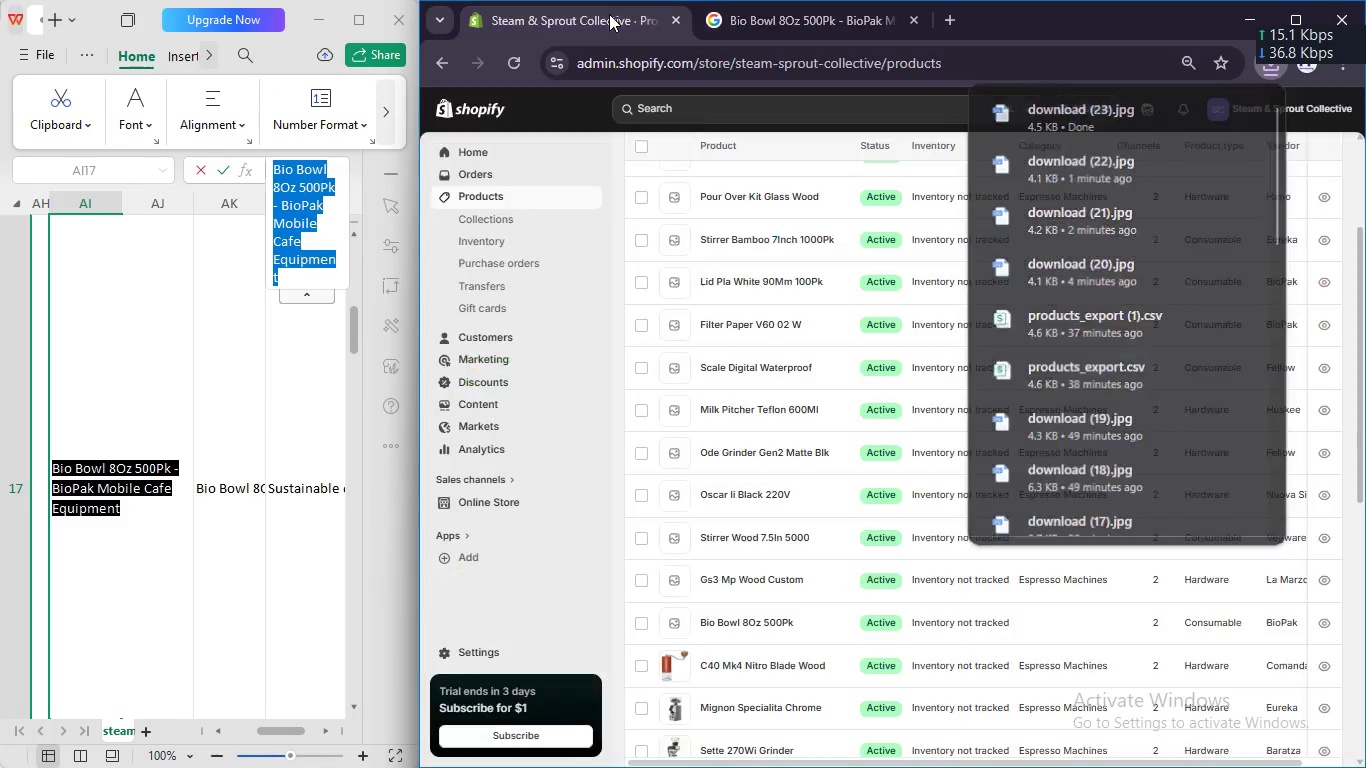 
left_click([609, 14])
 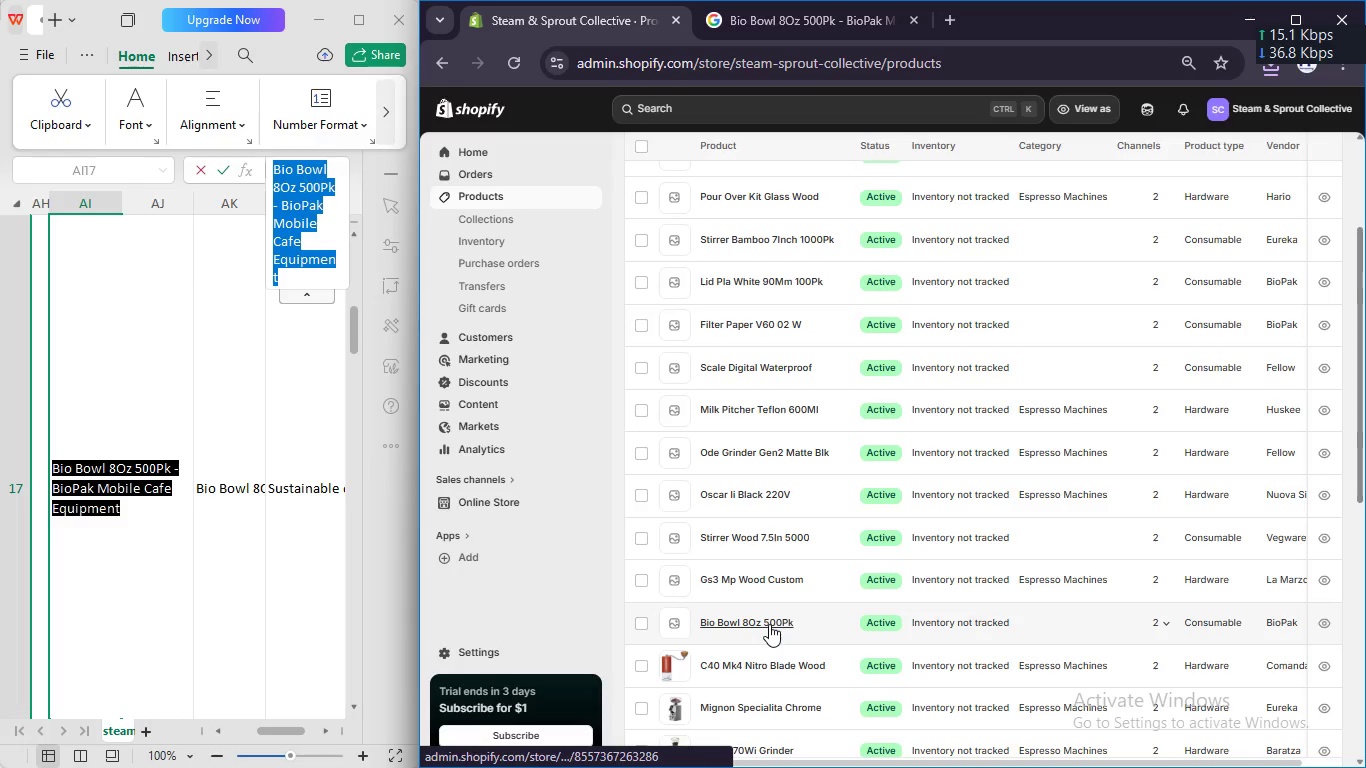 
left_click([769, 624])
 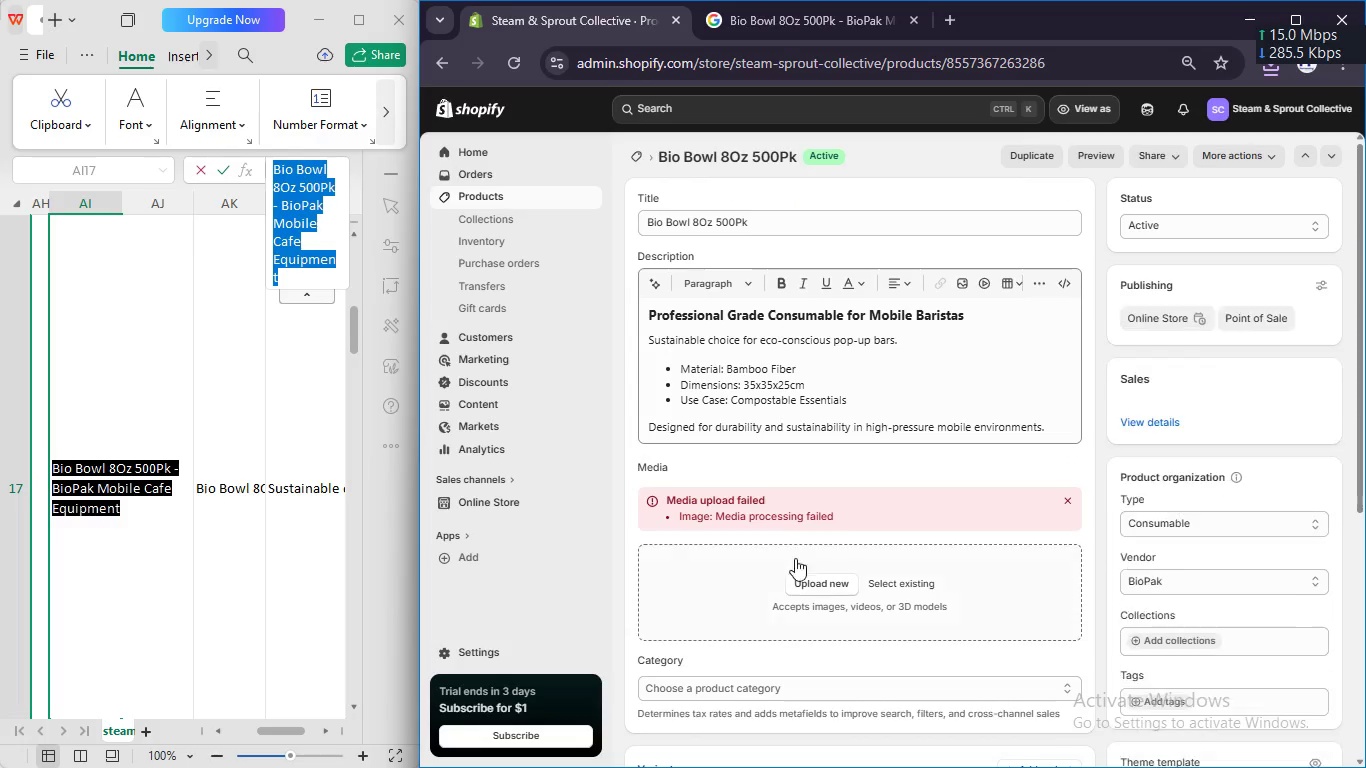 
left_click([805, 593])
 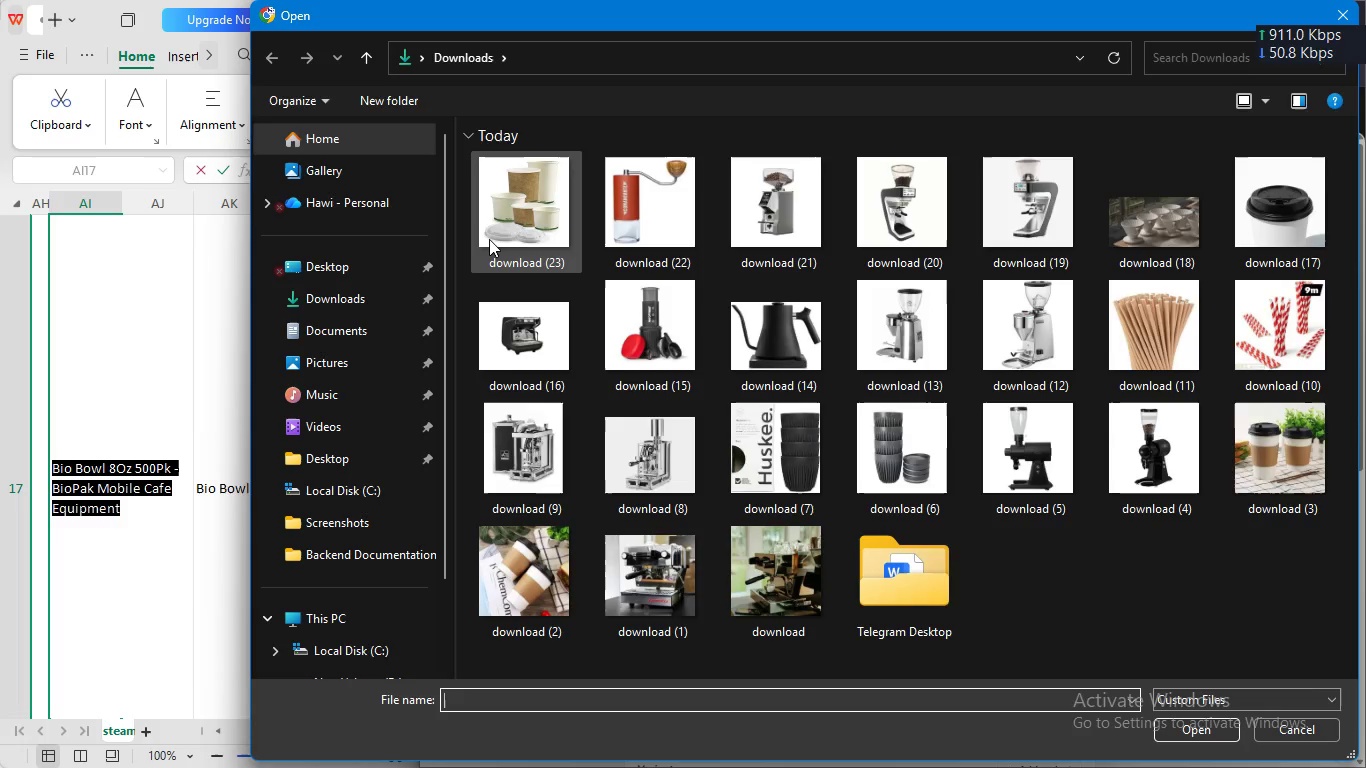 
left_click([489, 238])
 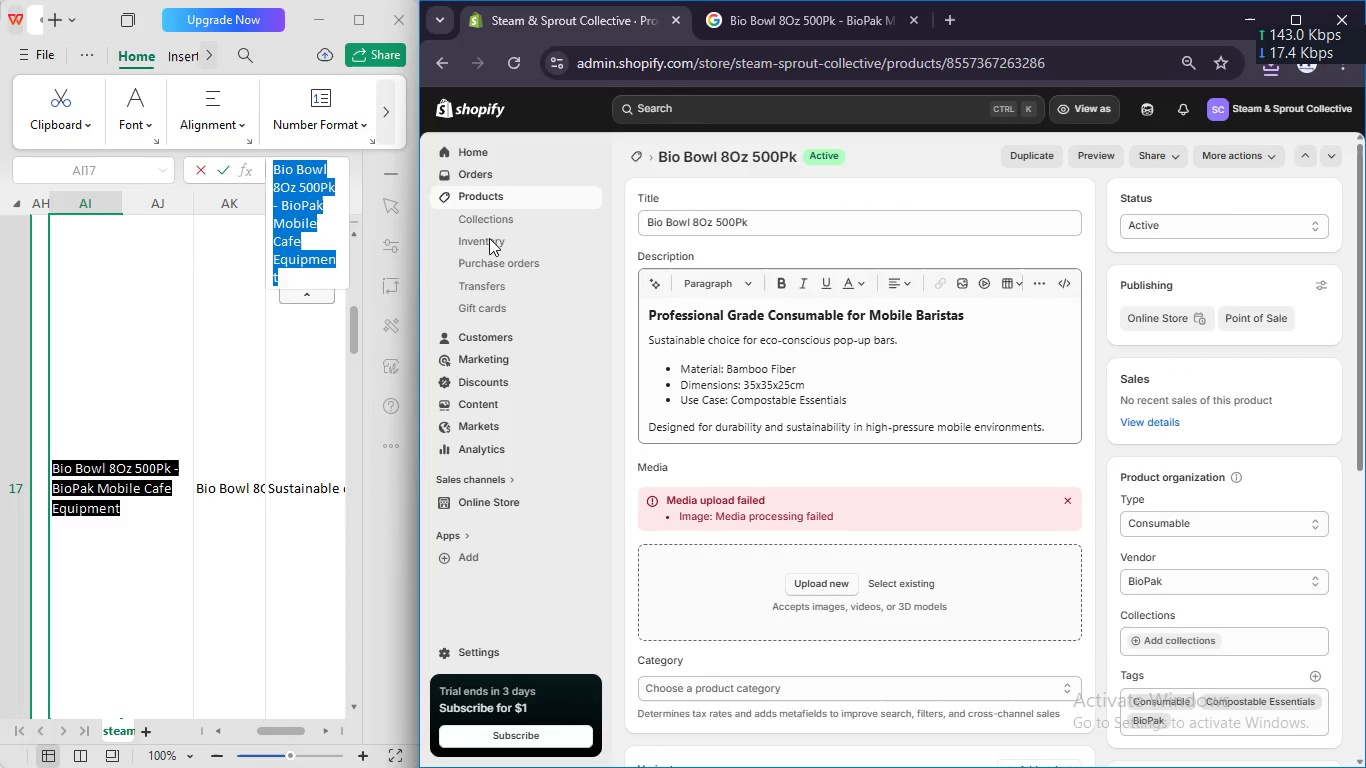 
key(Enter)
 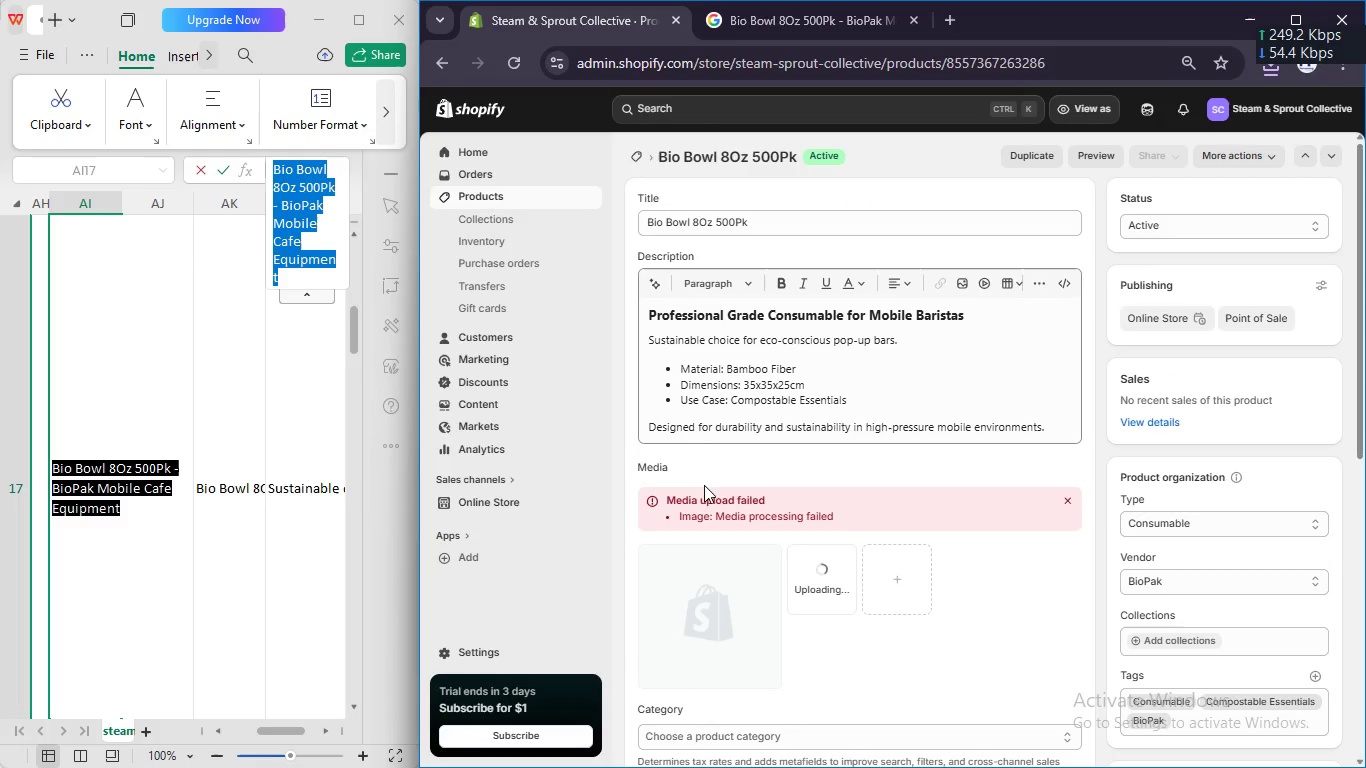 
scroll: coordinate [704, 485], scroll_direction: down, amount: 1.0
 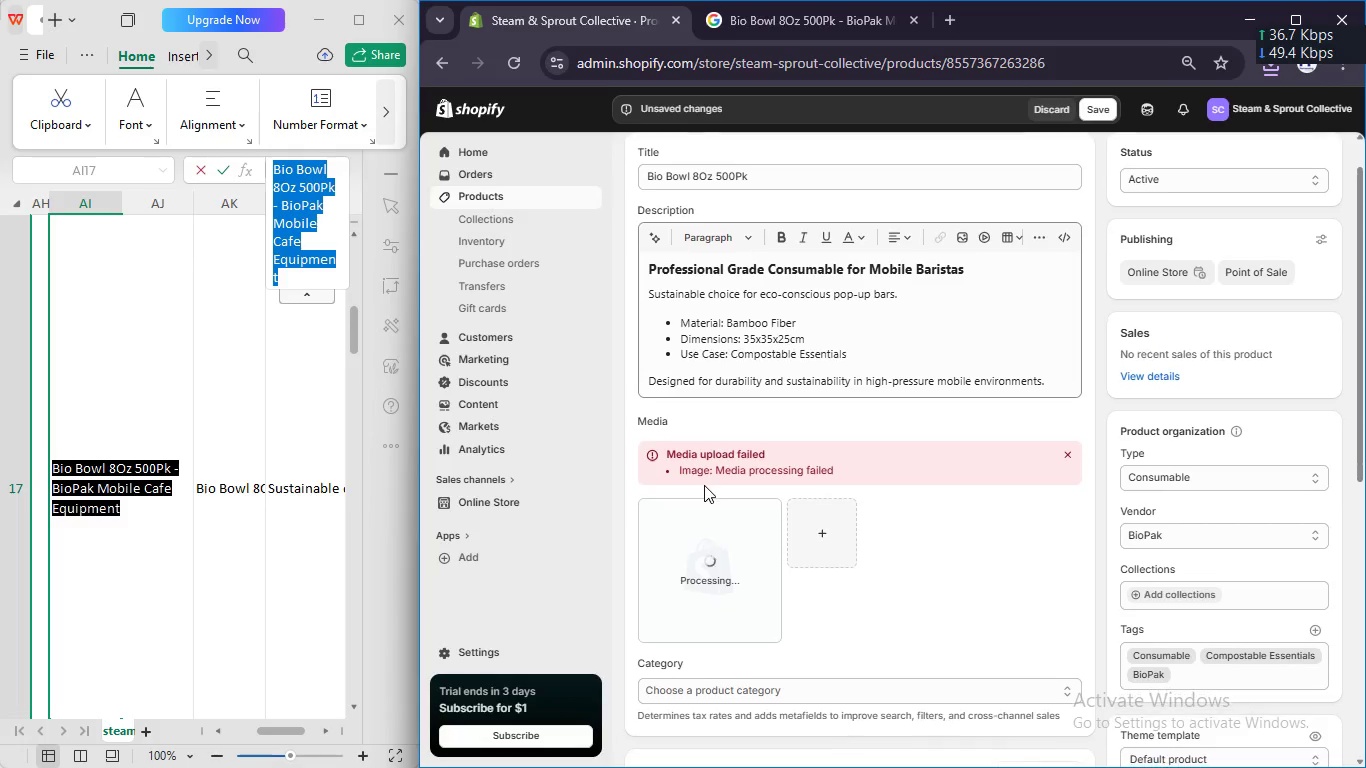 
scroll: coordinate [704, 485], scroll_direction: none, amount: 0.0
 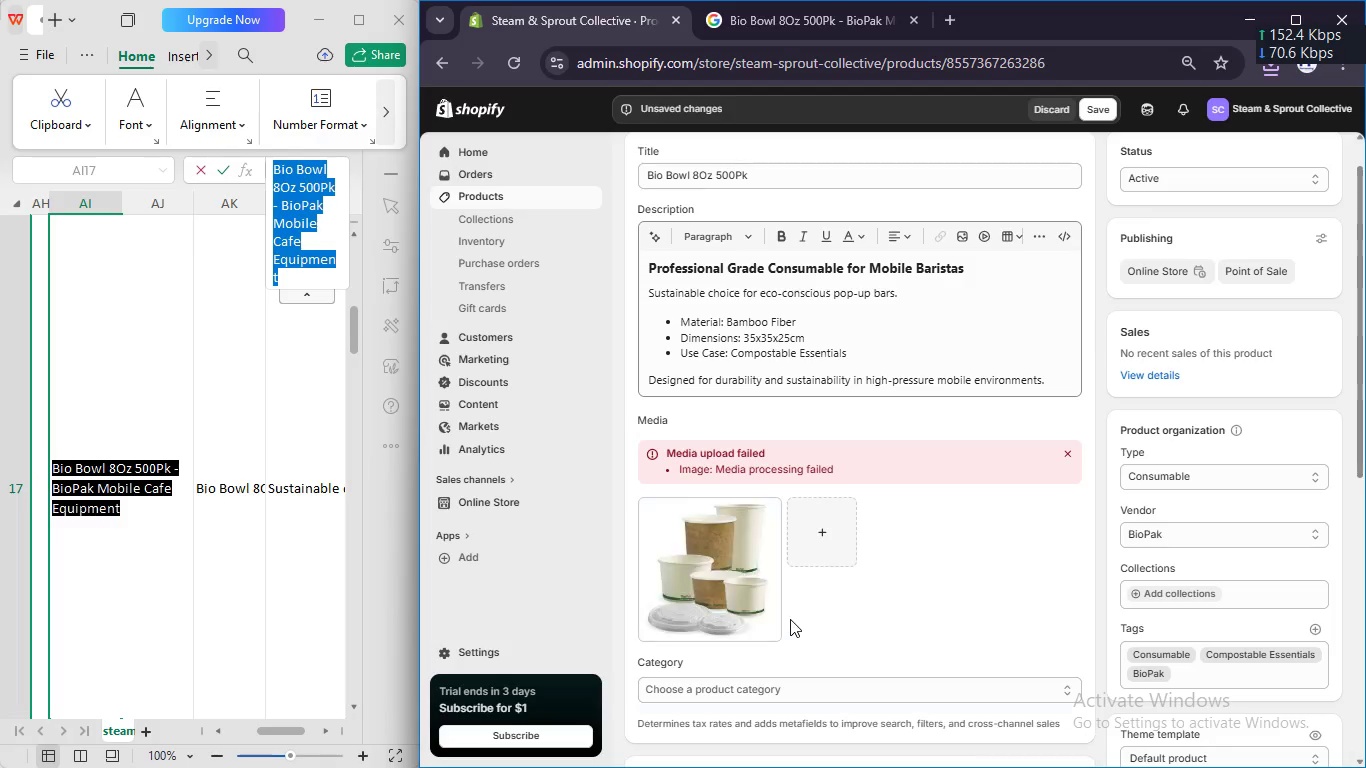 
left_click([697, 576])
 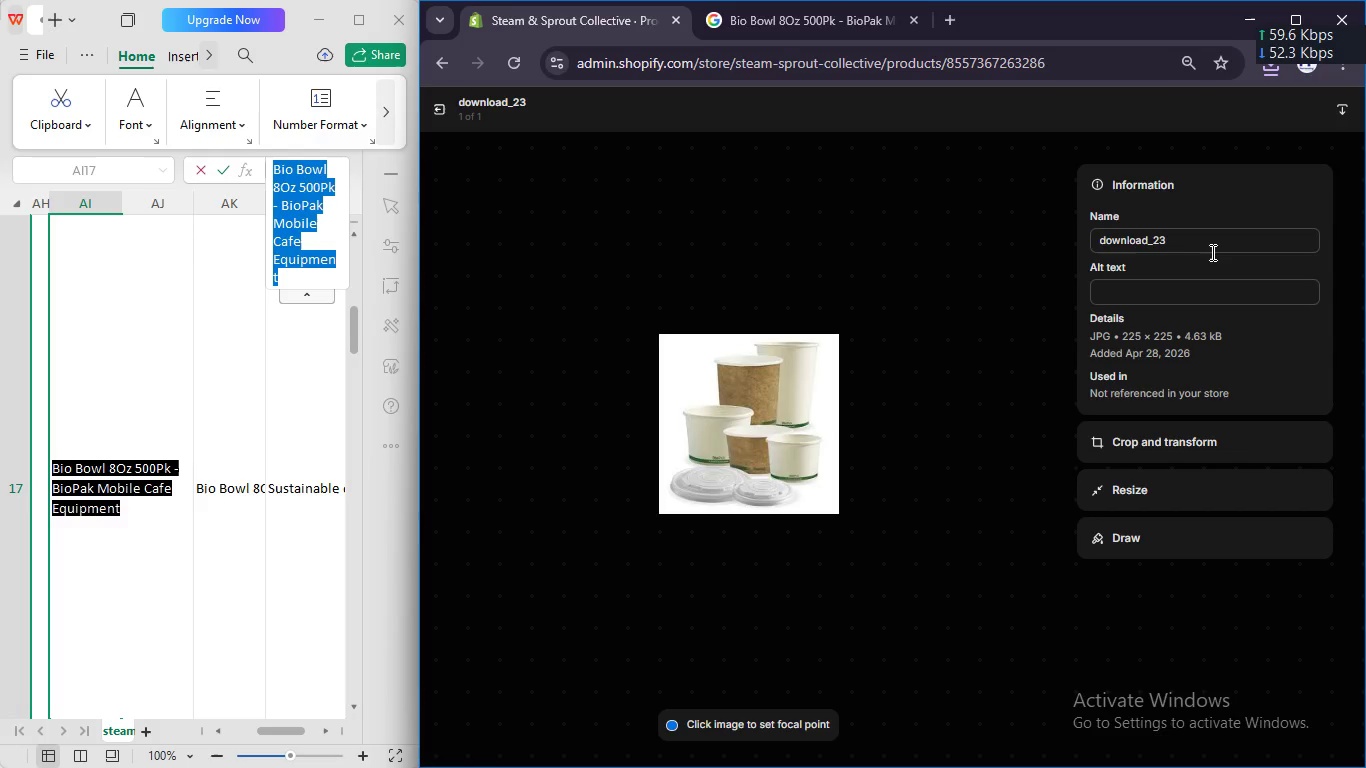 
left_click([1190, 291])
 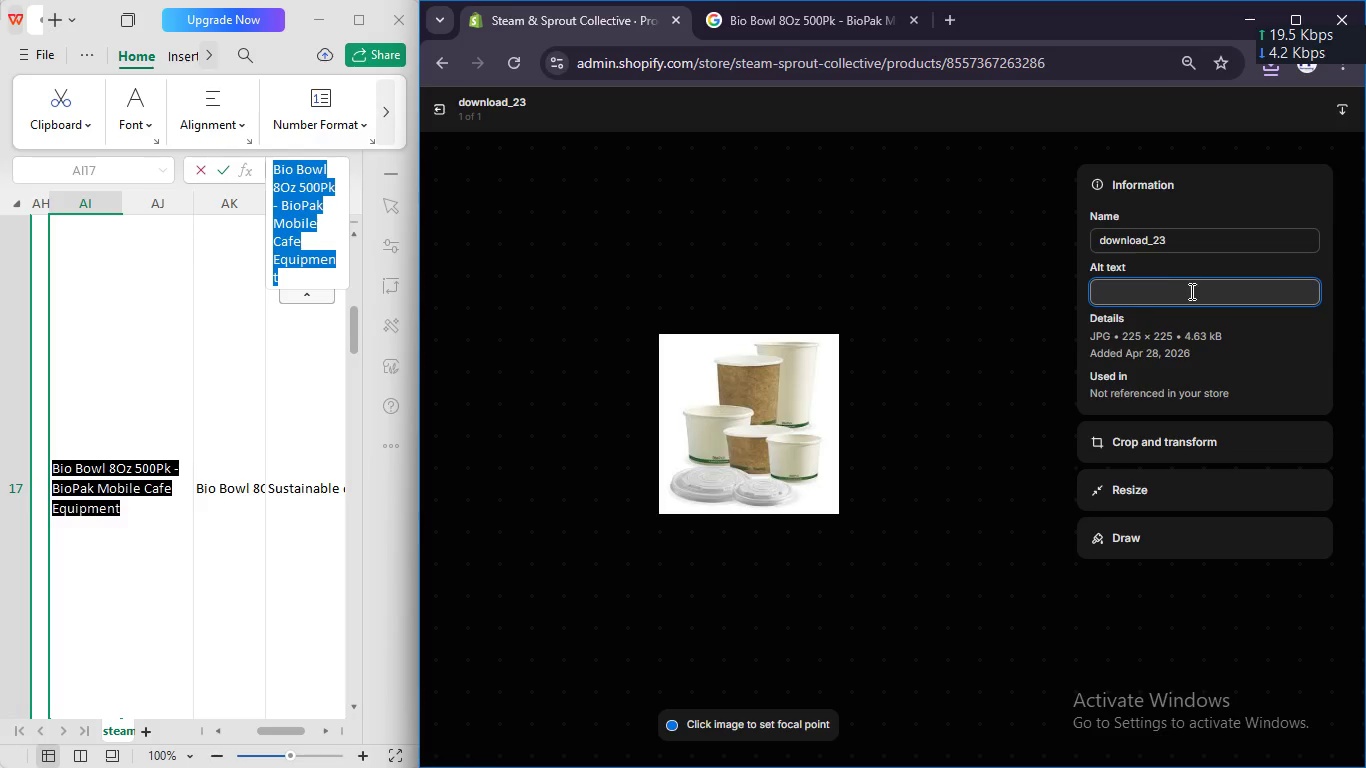 
key(Control+ControlLeft)
 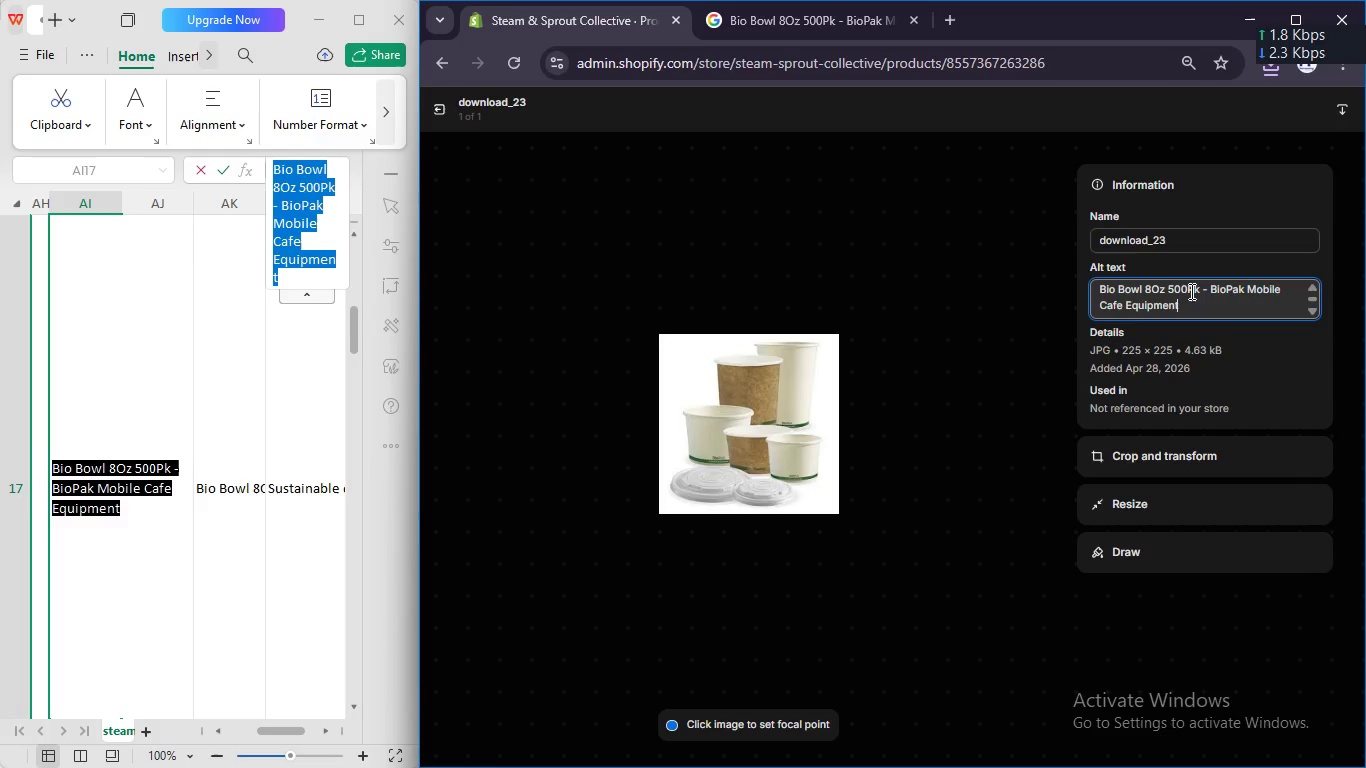 
key(Control+V)
 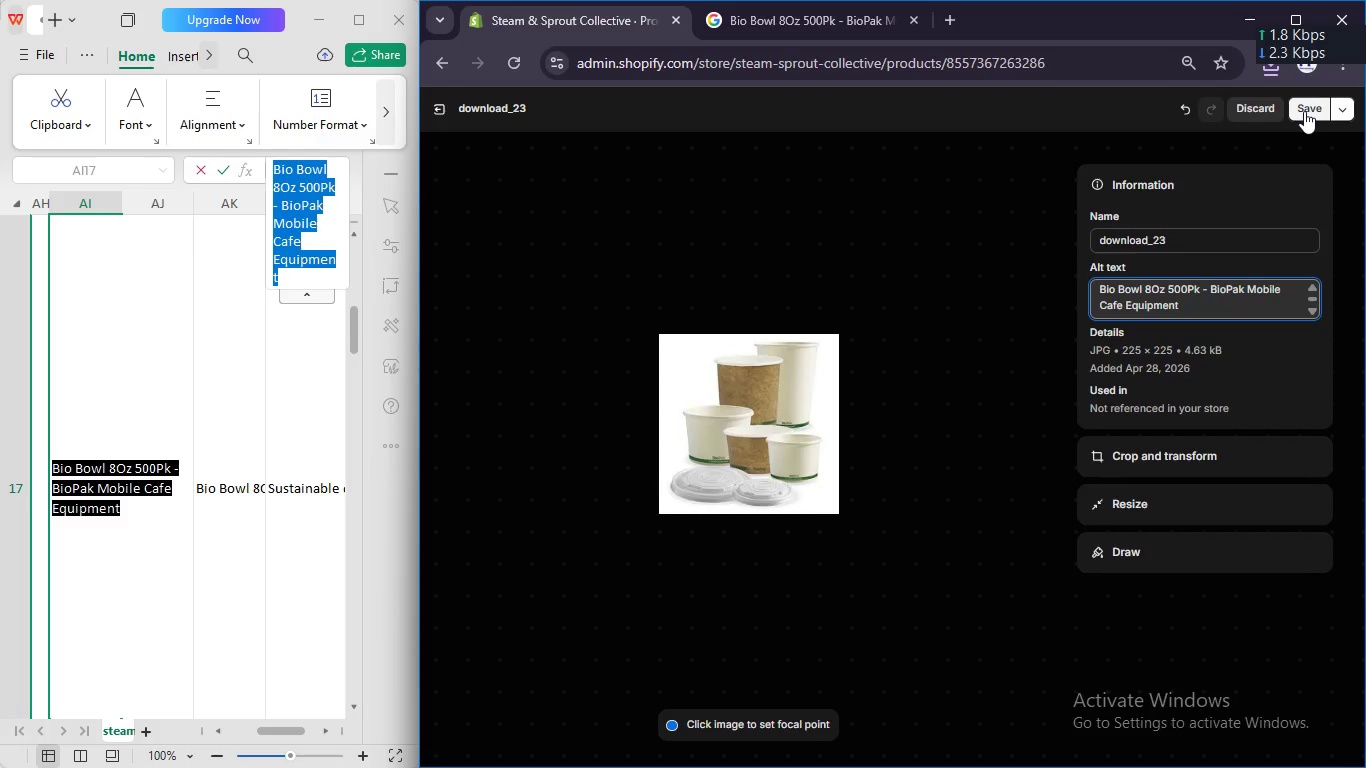 
left_click([1304, 111])
 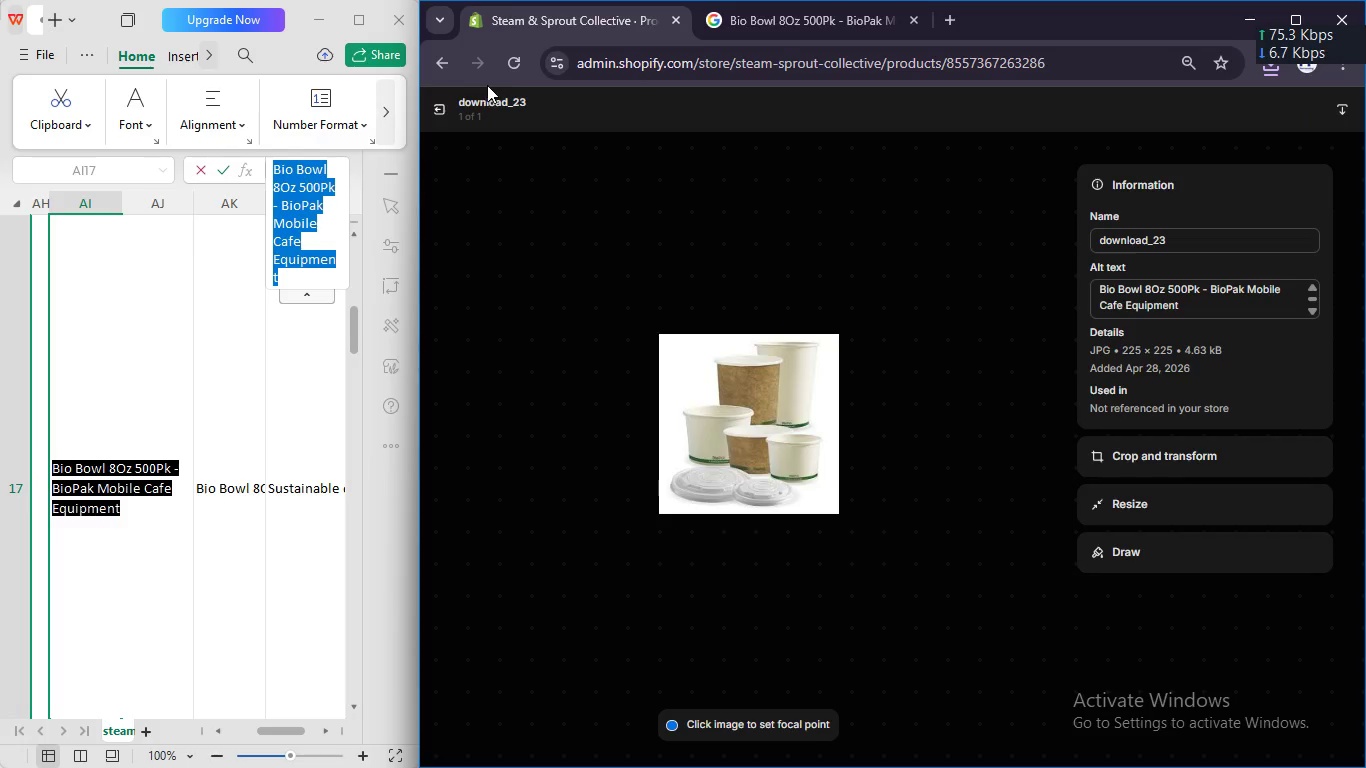 
left_click([452, 102])
 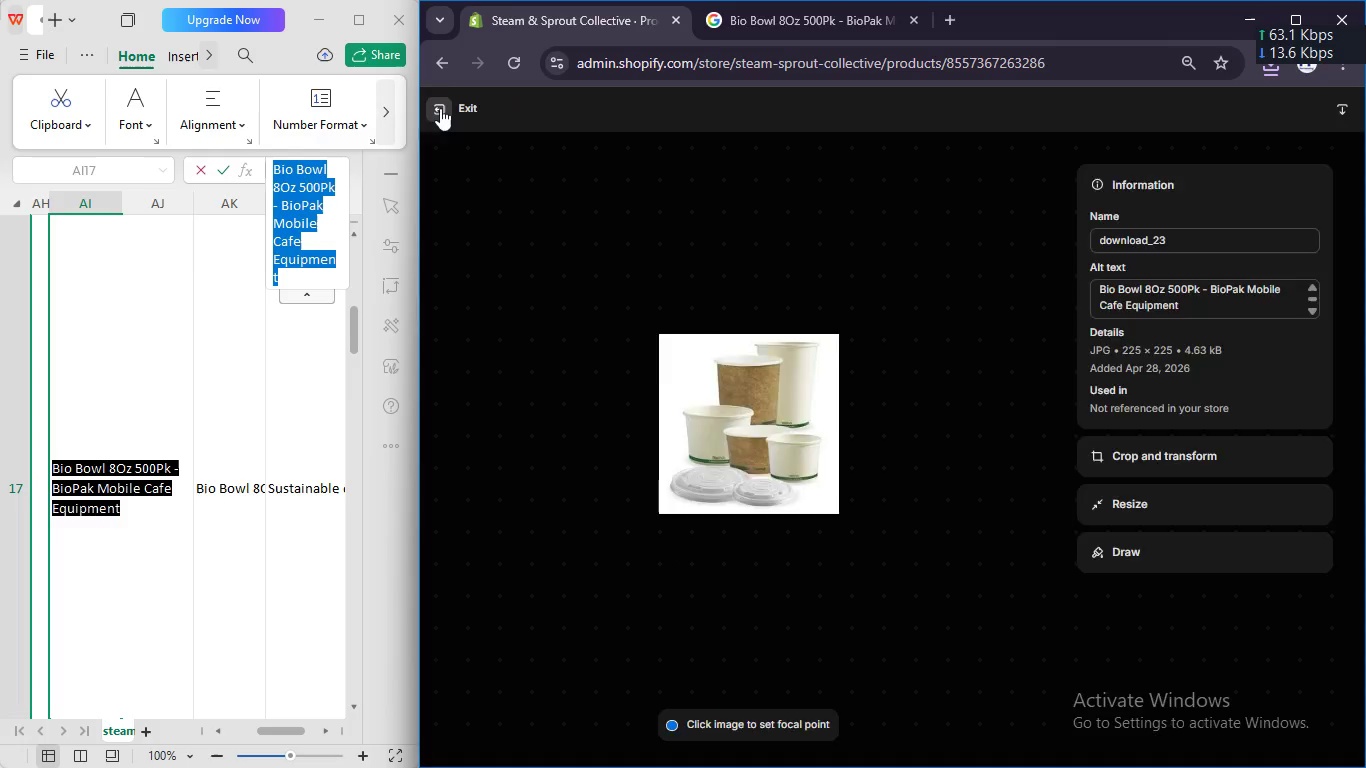 
left_click([440, 108])
 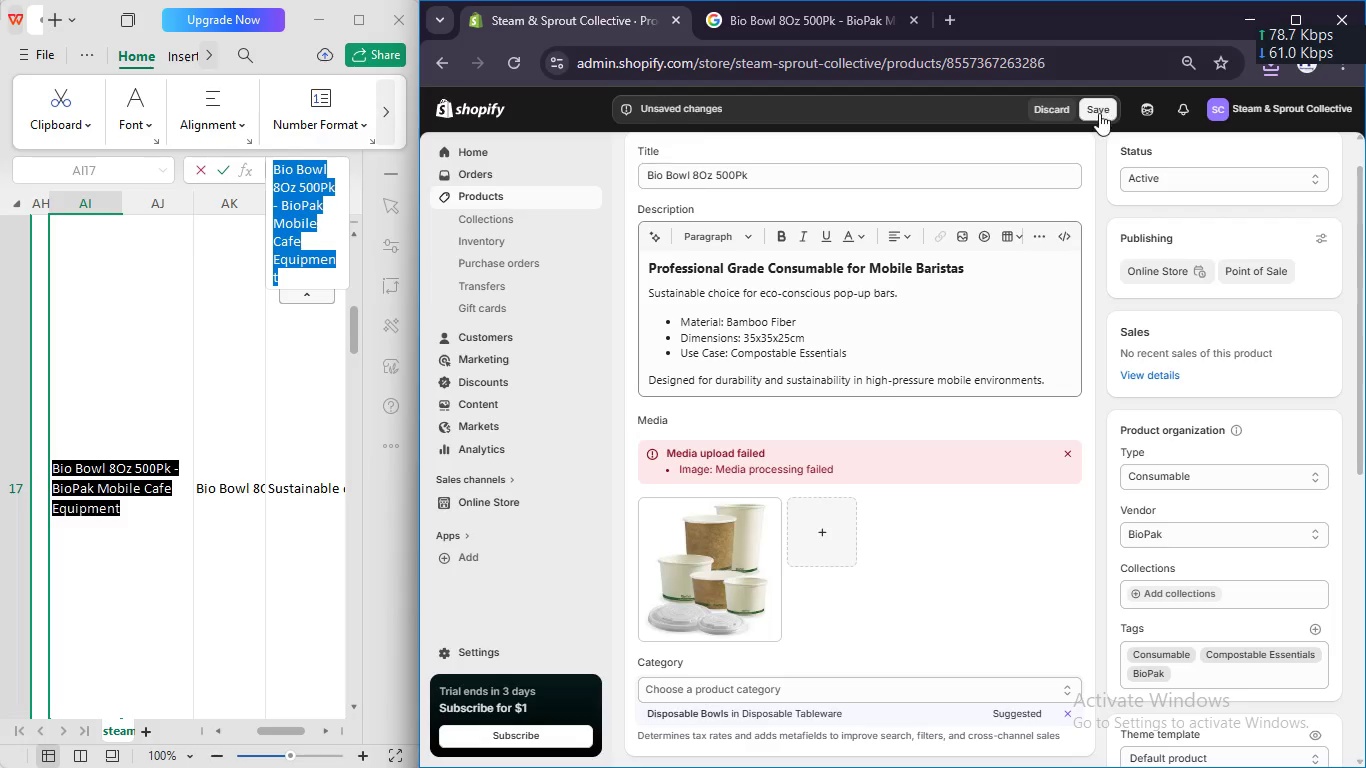 
left_click([1099, 113])
 